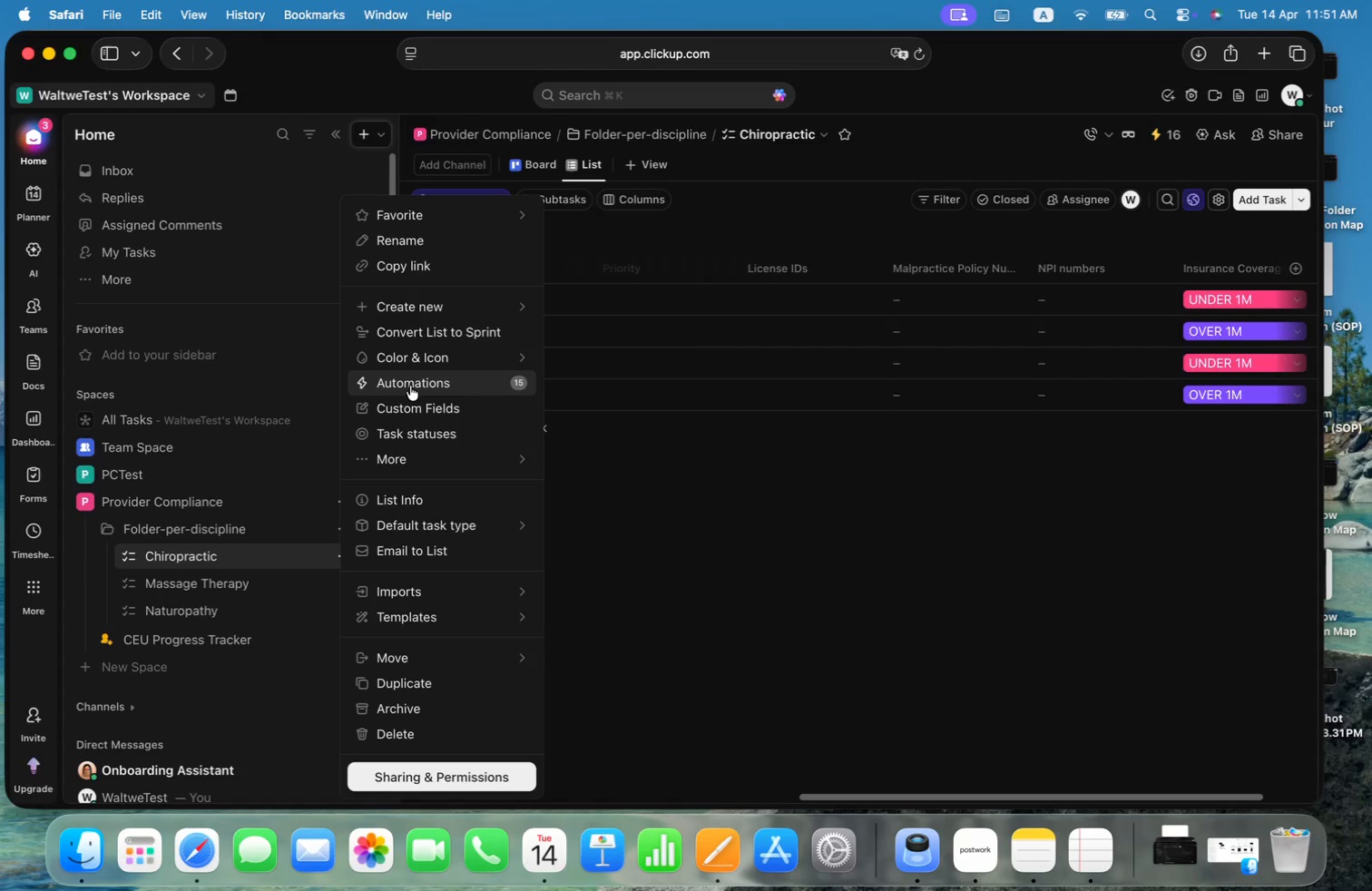 
scroll: coordinate [936, 507], scroll_direction: down, amount: 115.0
 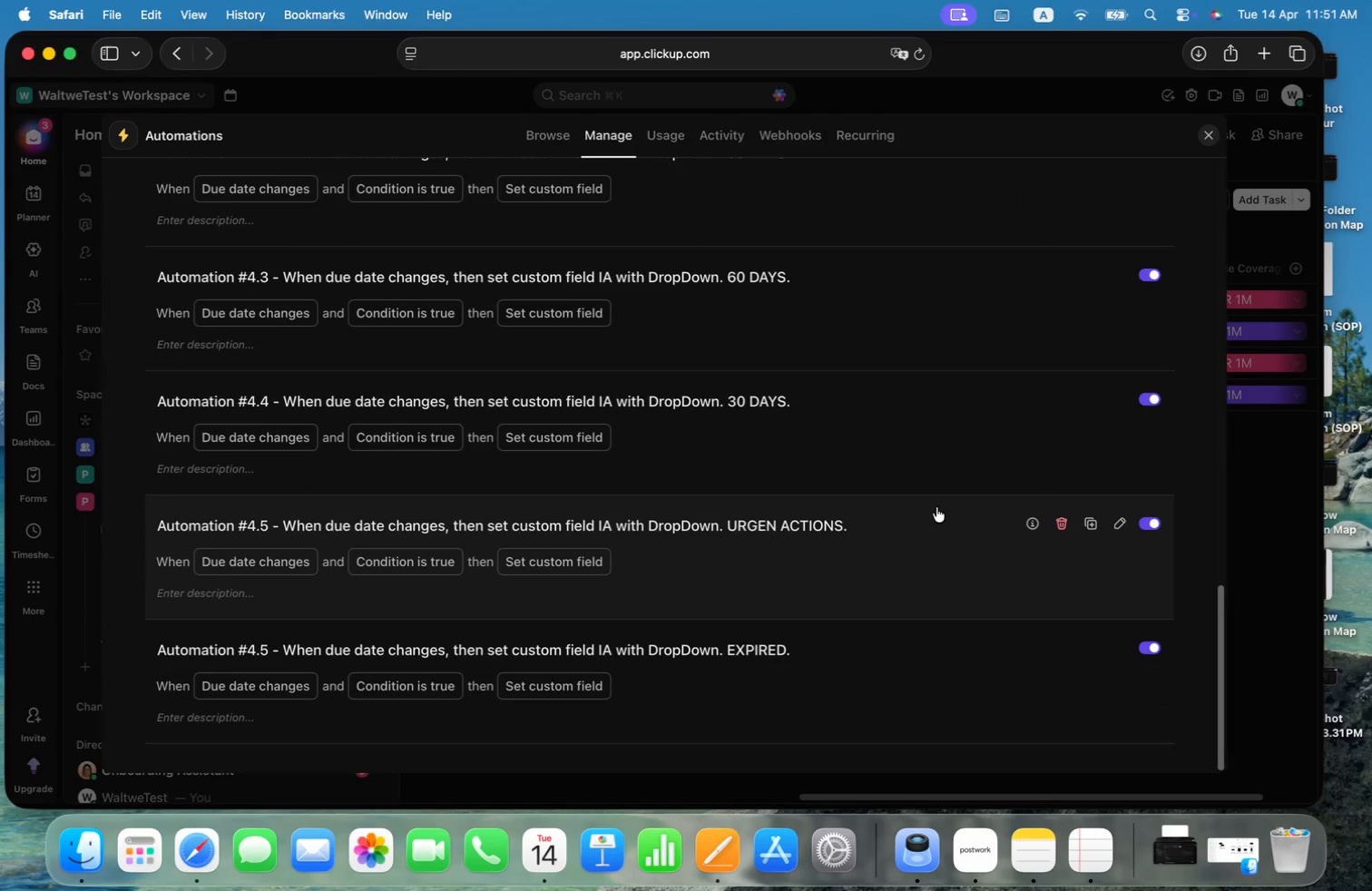 
scroll: coordinate [1140, 258], scroll_direction: up, amount: 58.0
 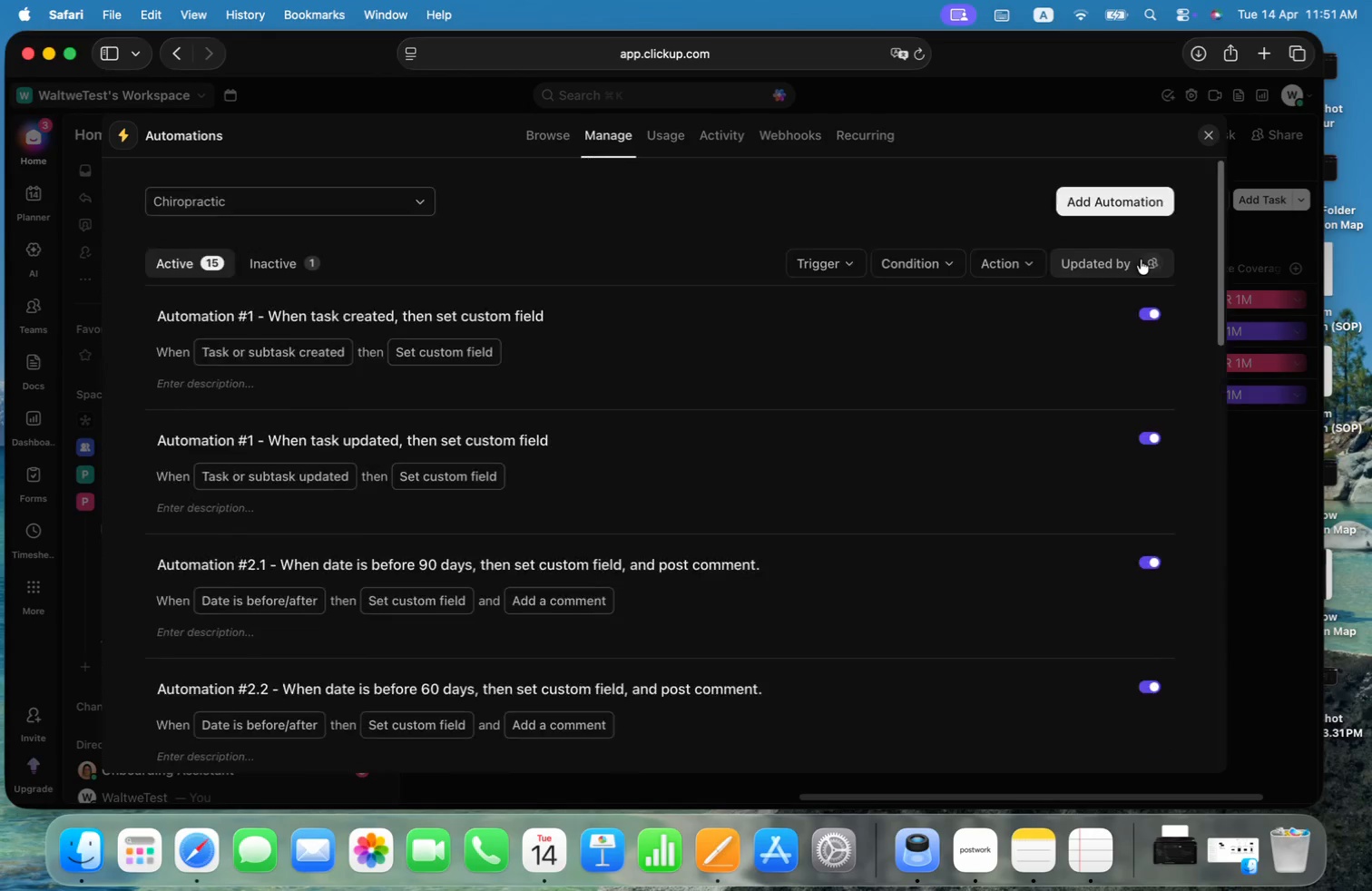 
left_click([1137, 198])
 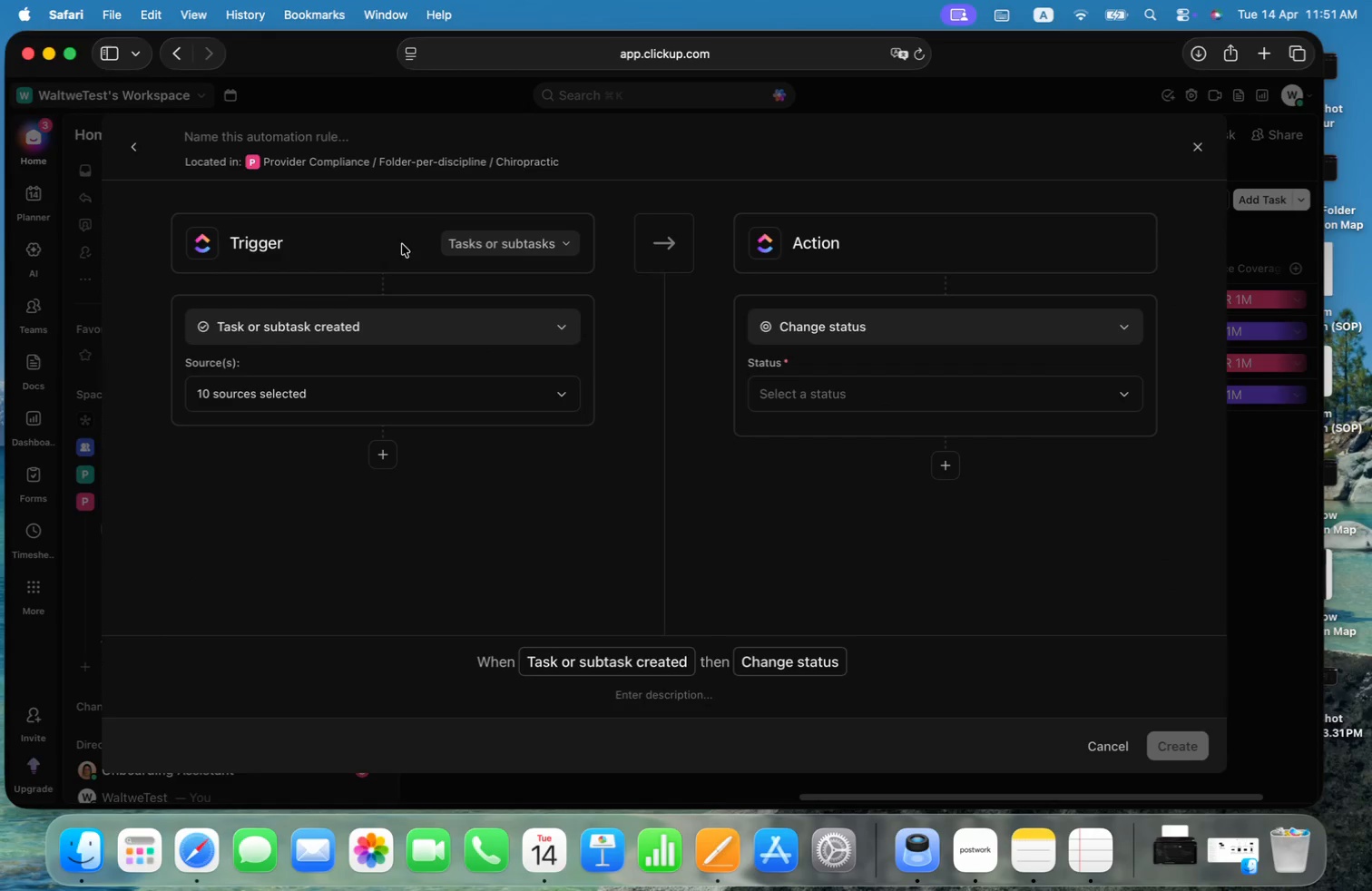 
left_click([394, 314])
 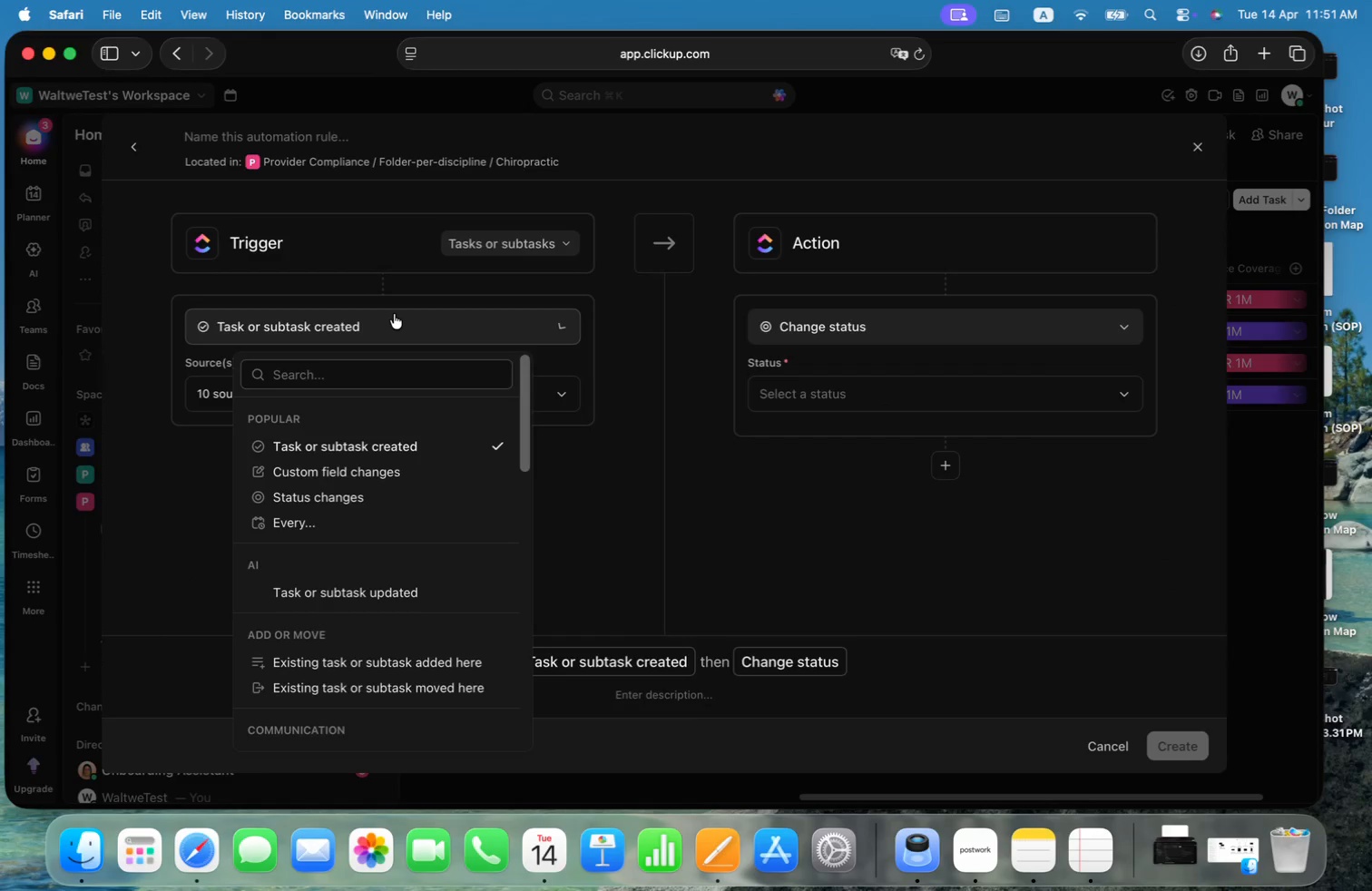 
type(ins)
key(Backspace)
key(Backspace)
key(Backspace)
key(Backspace)
 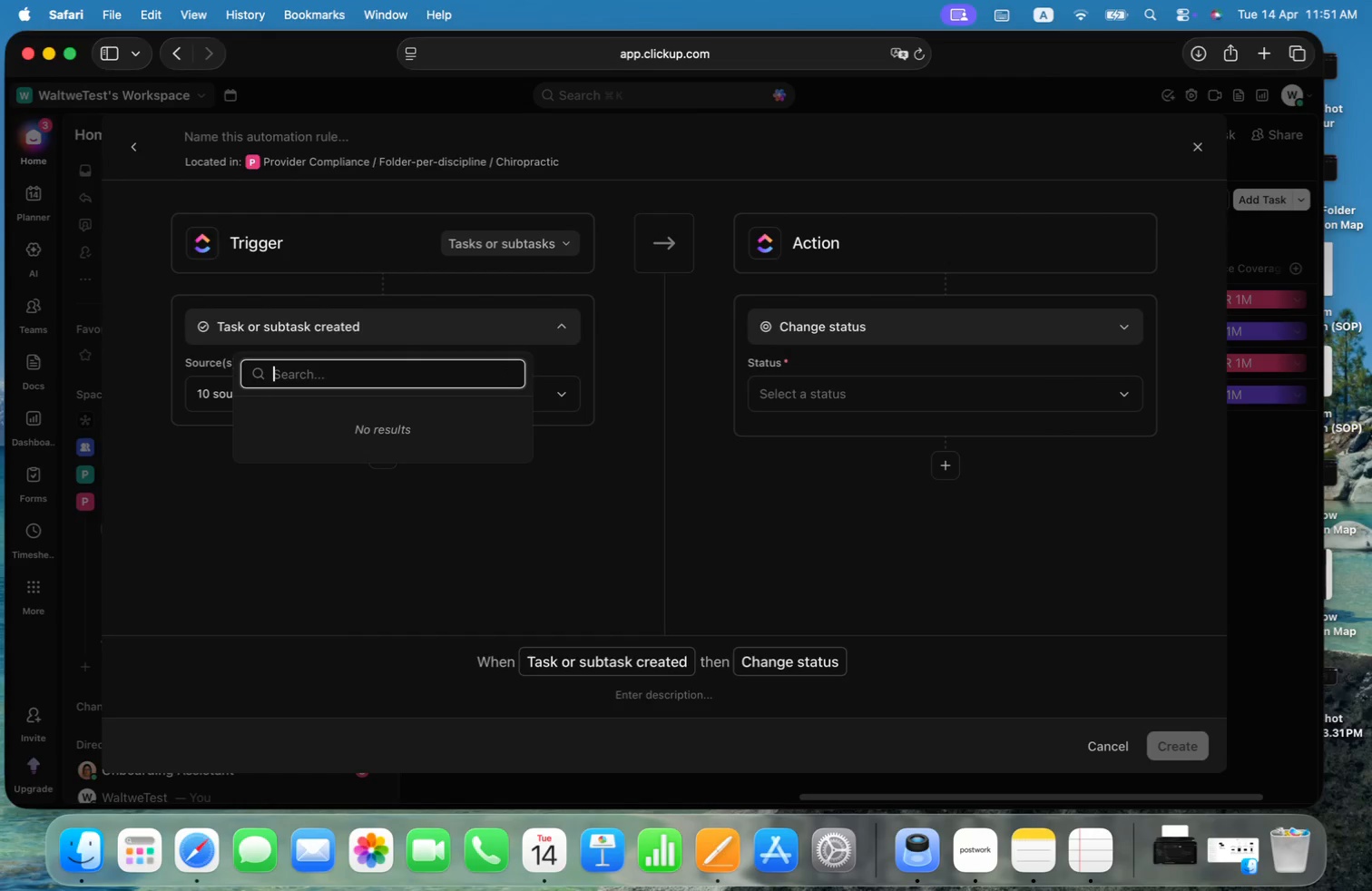 
mouse_move([406, 392])
 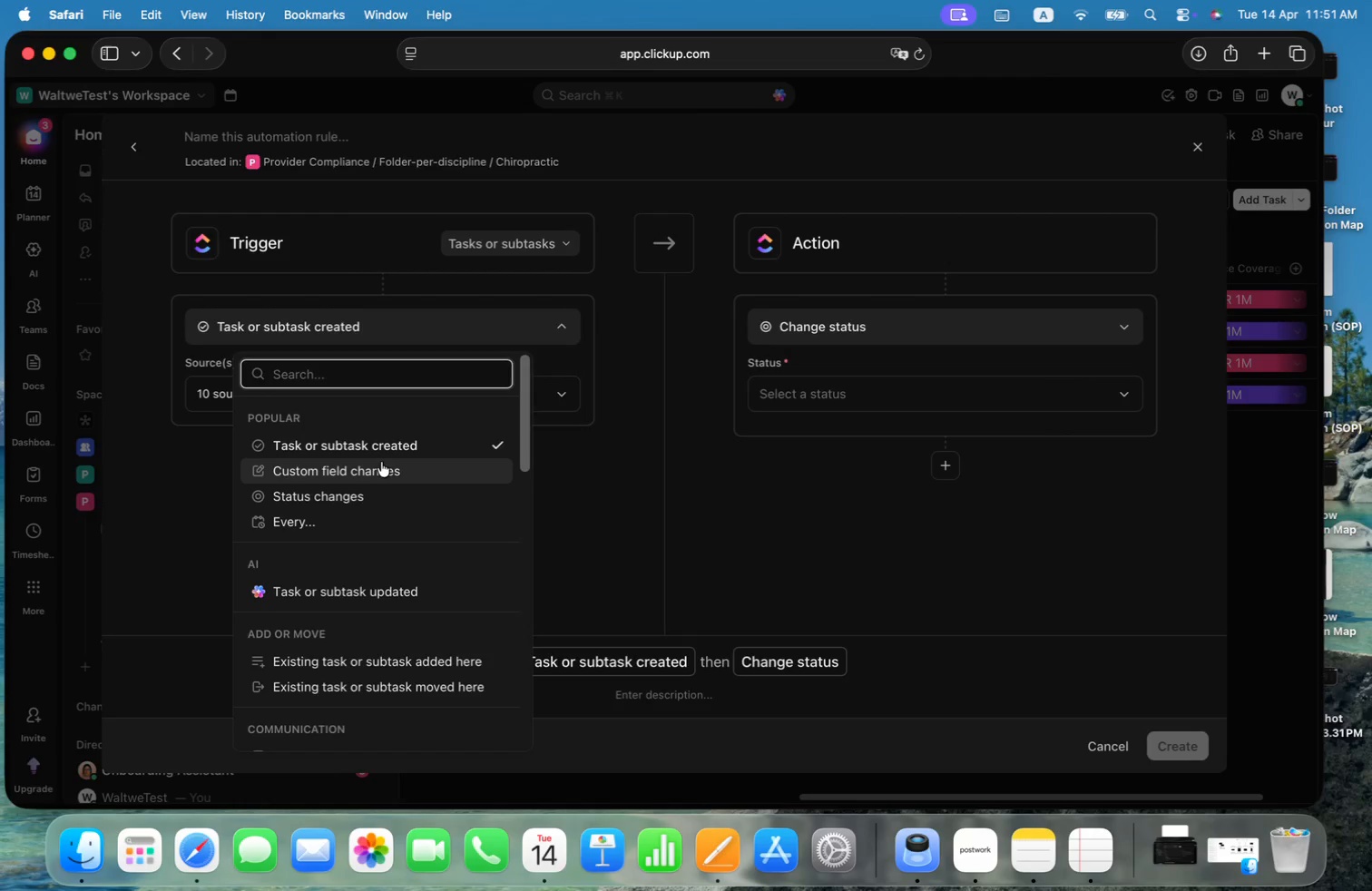 
scroll: coordinate [380, 464], scroll_direction: down, amount: 19.0
 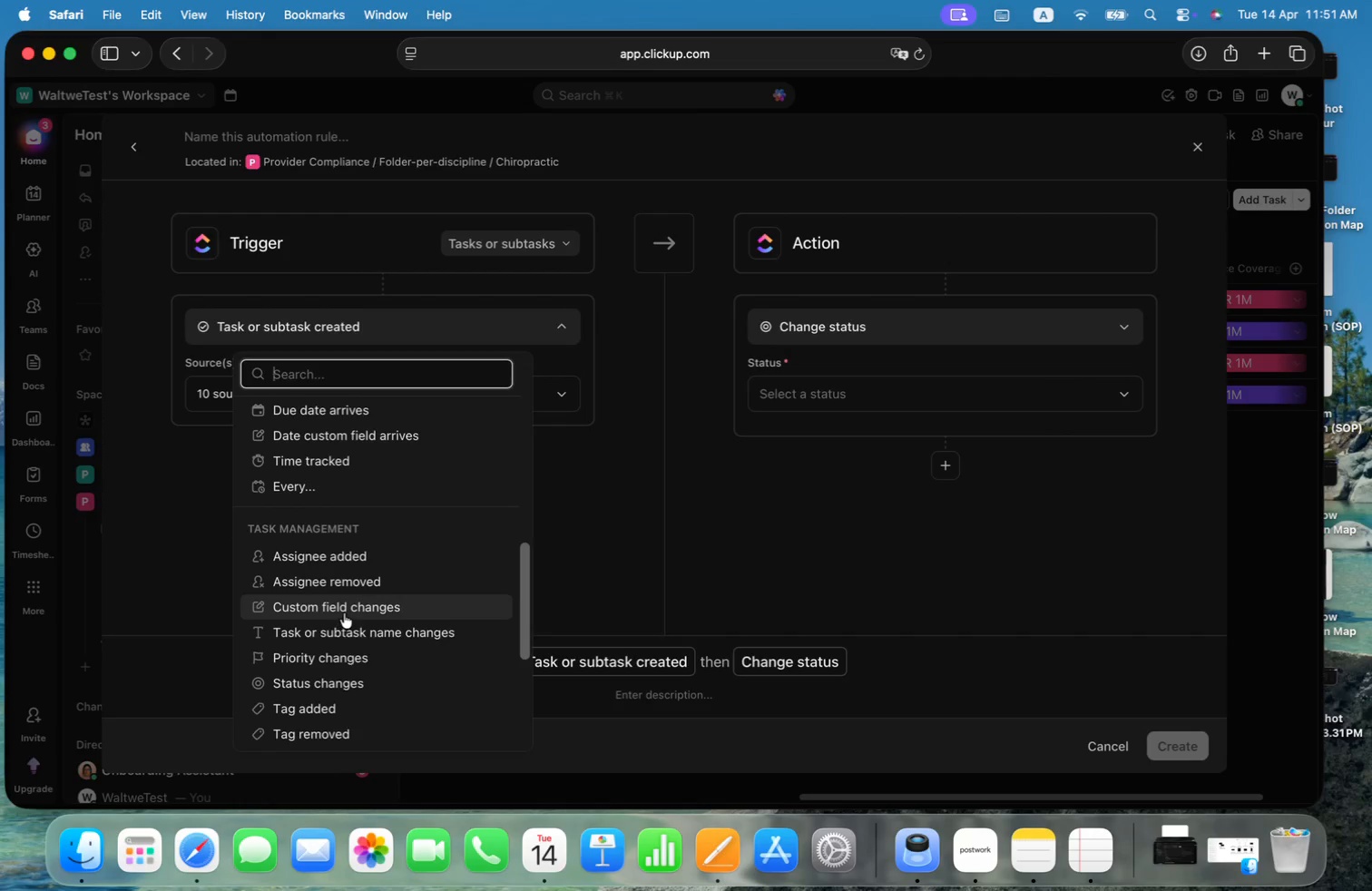 
left_click([344, 613])
 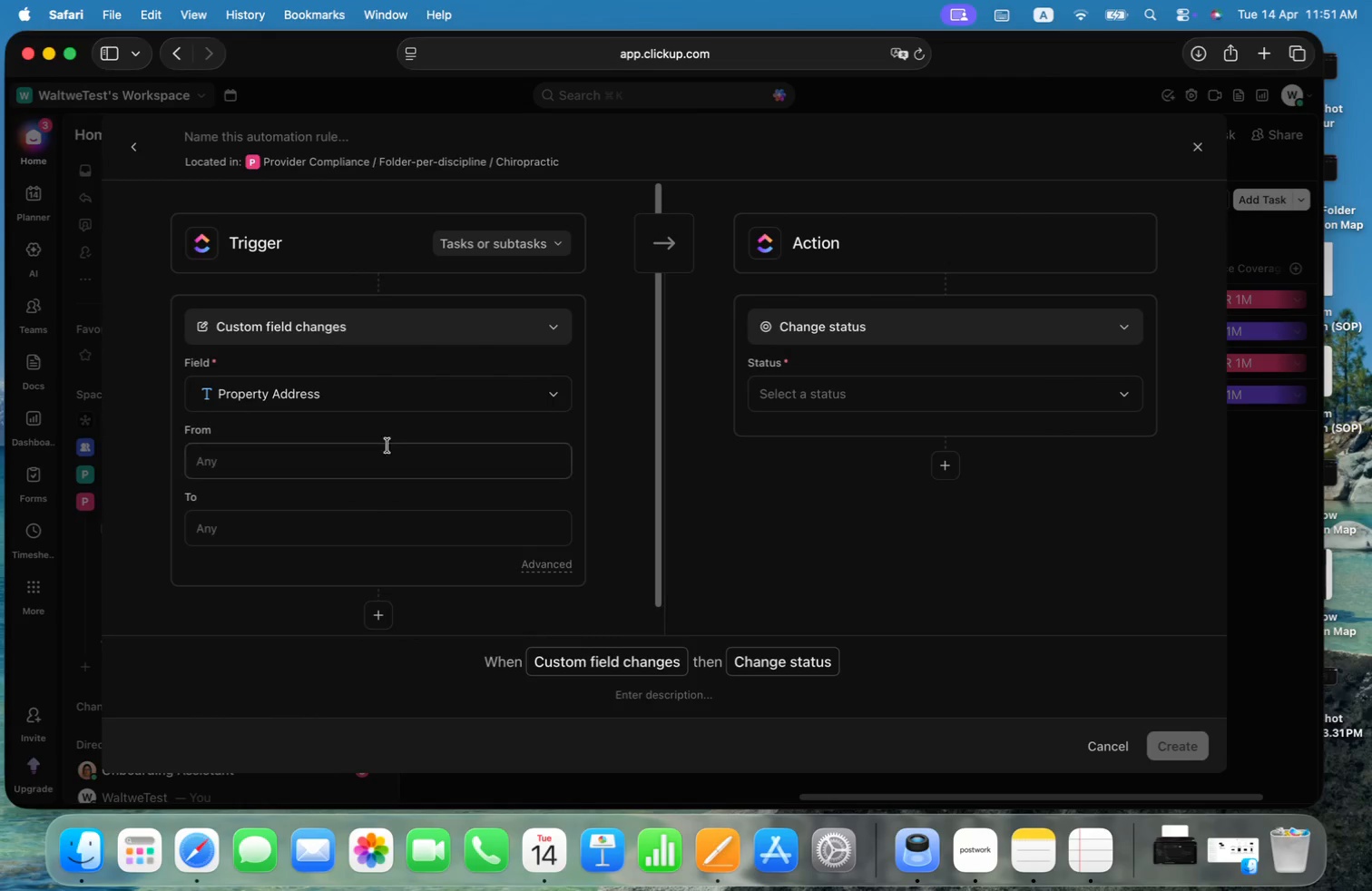 
left_click([409, 390])
 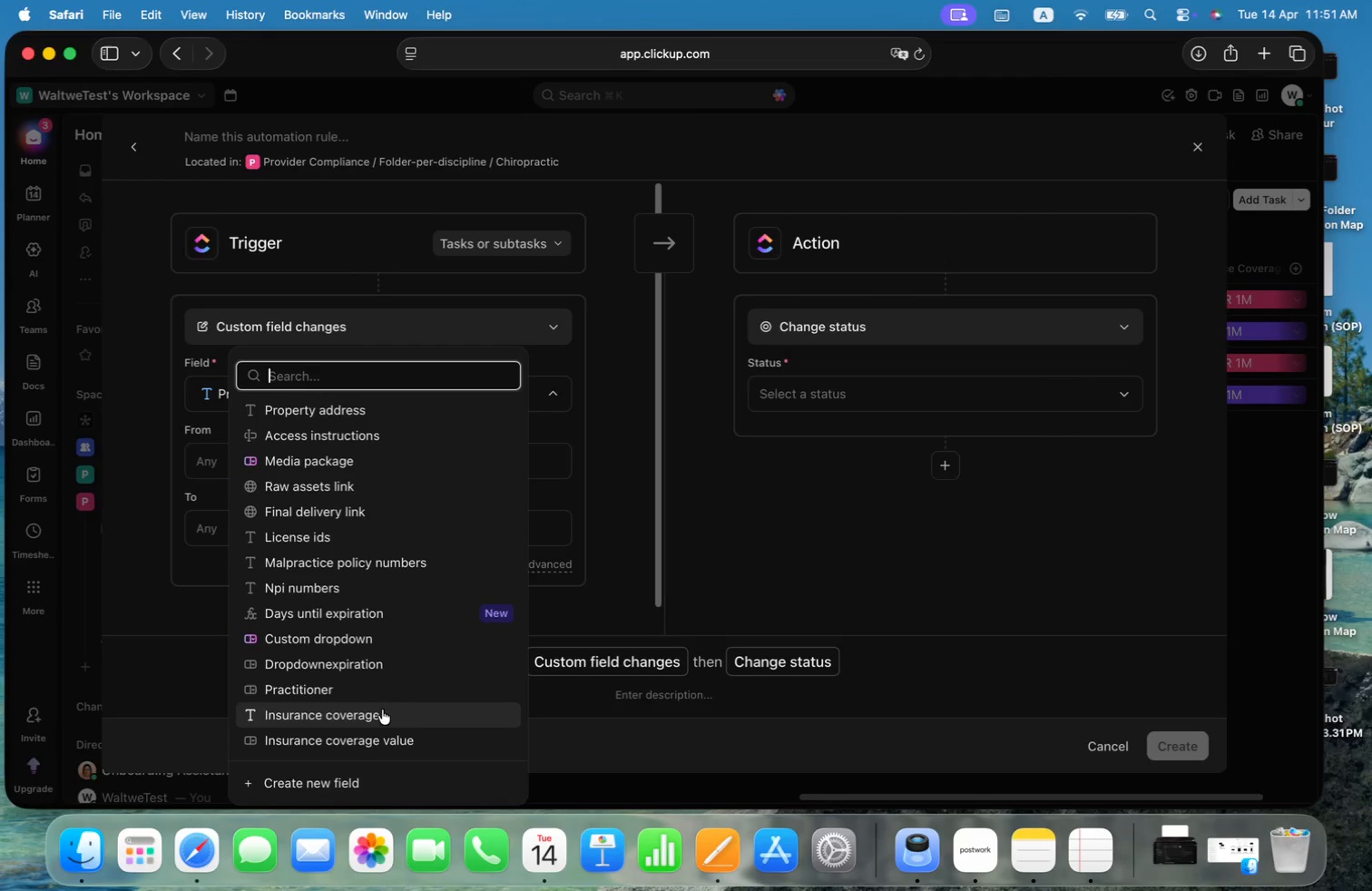 
left_click([415, 734])
 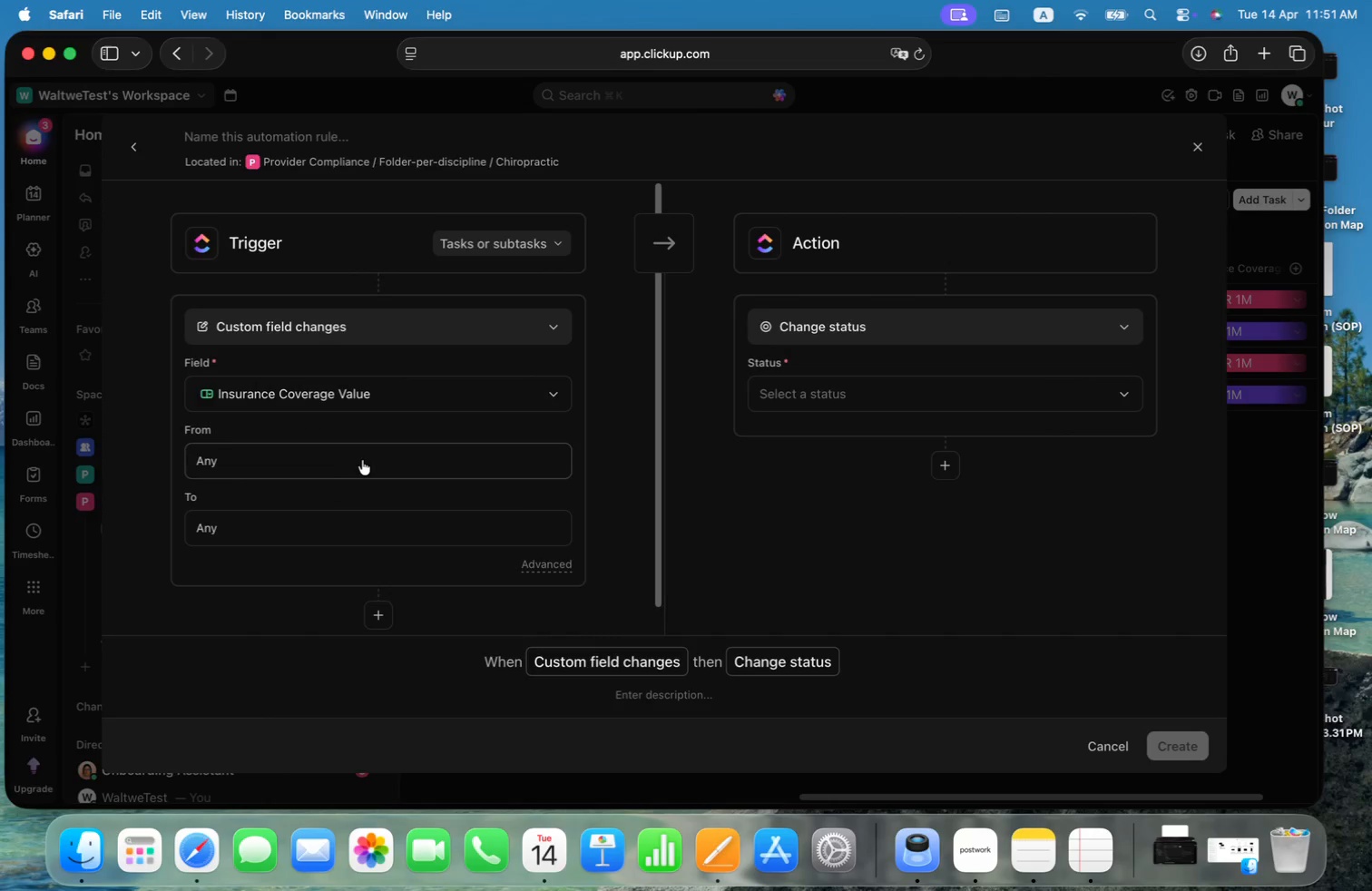 
left_click([363, 460])
 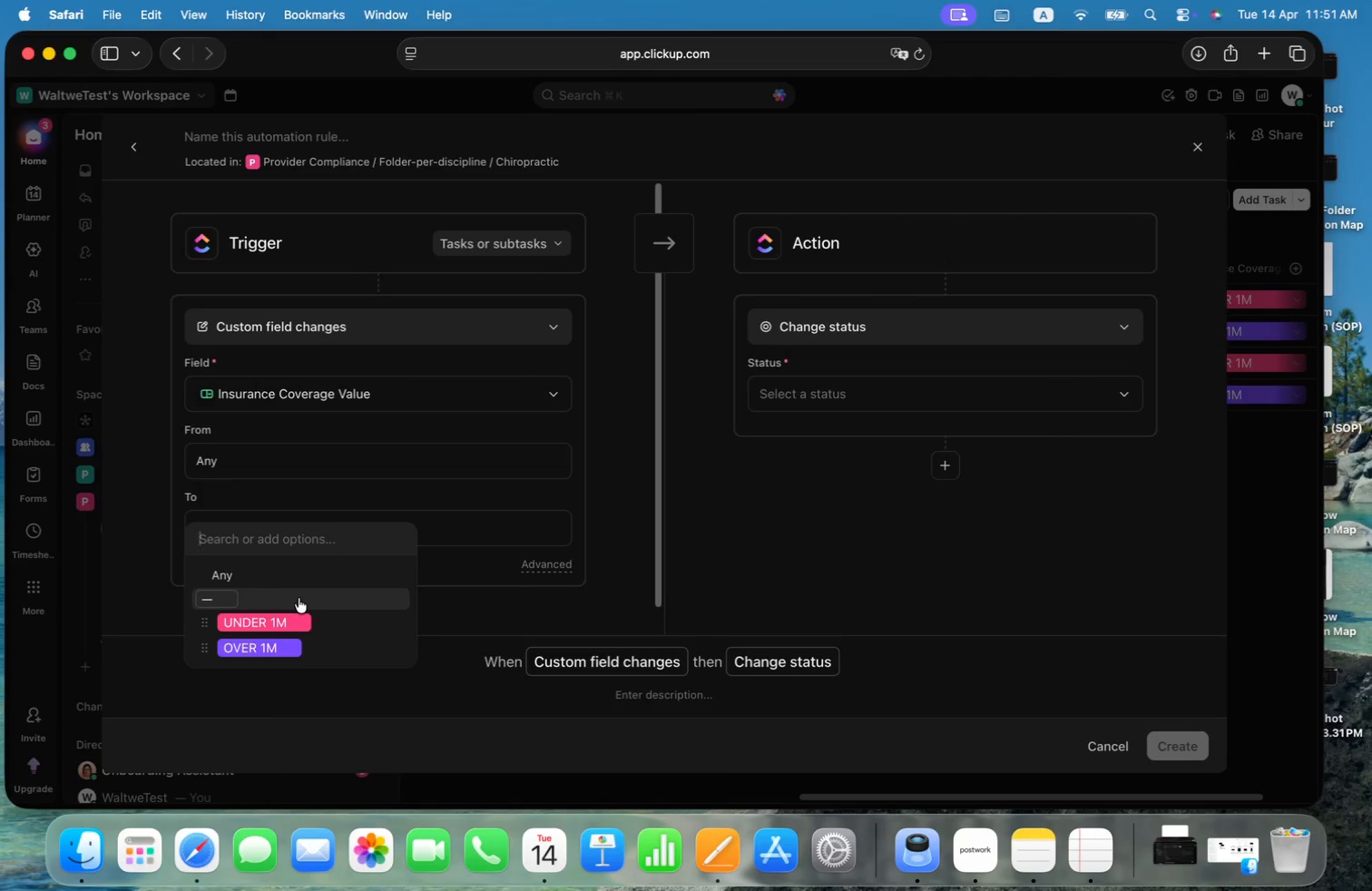 
left_click([299, 598])
 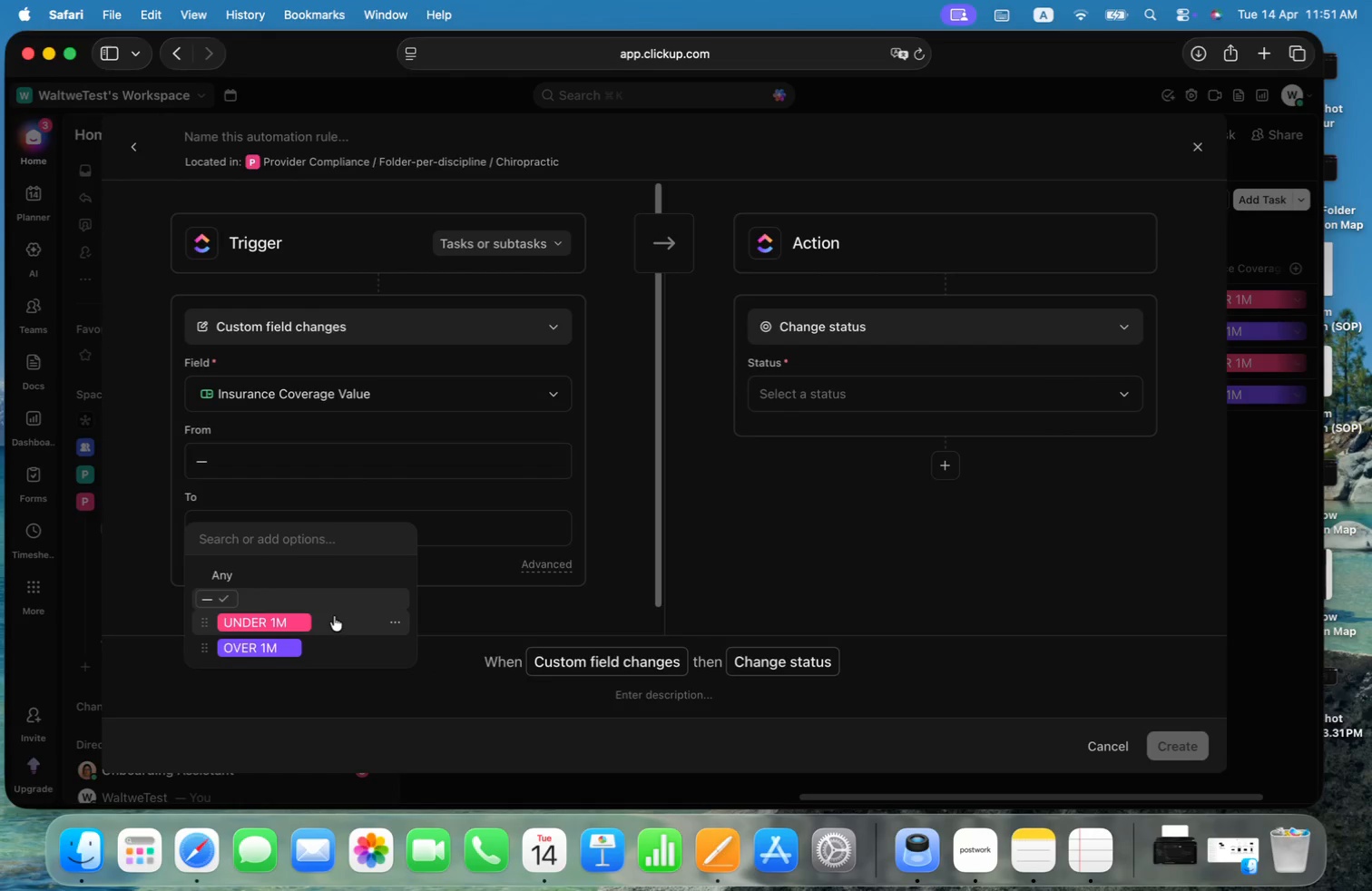 
left_click([335, 616])
 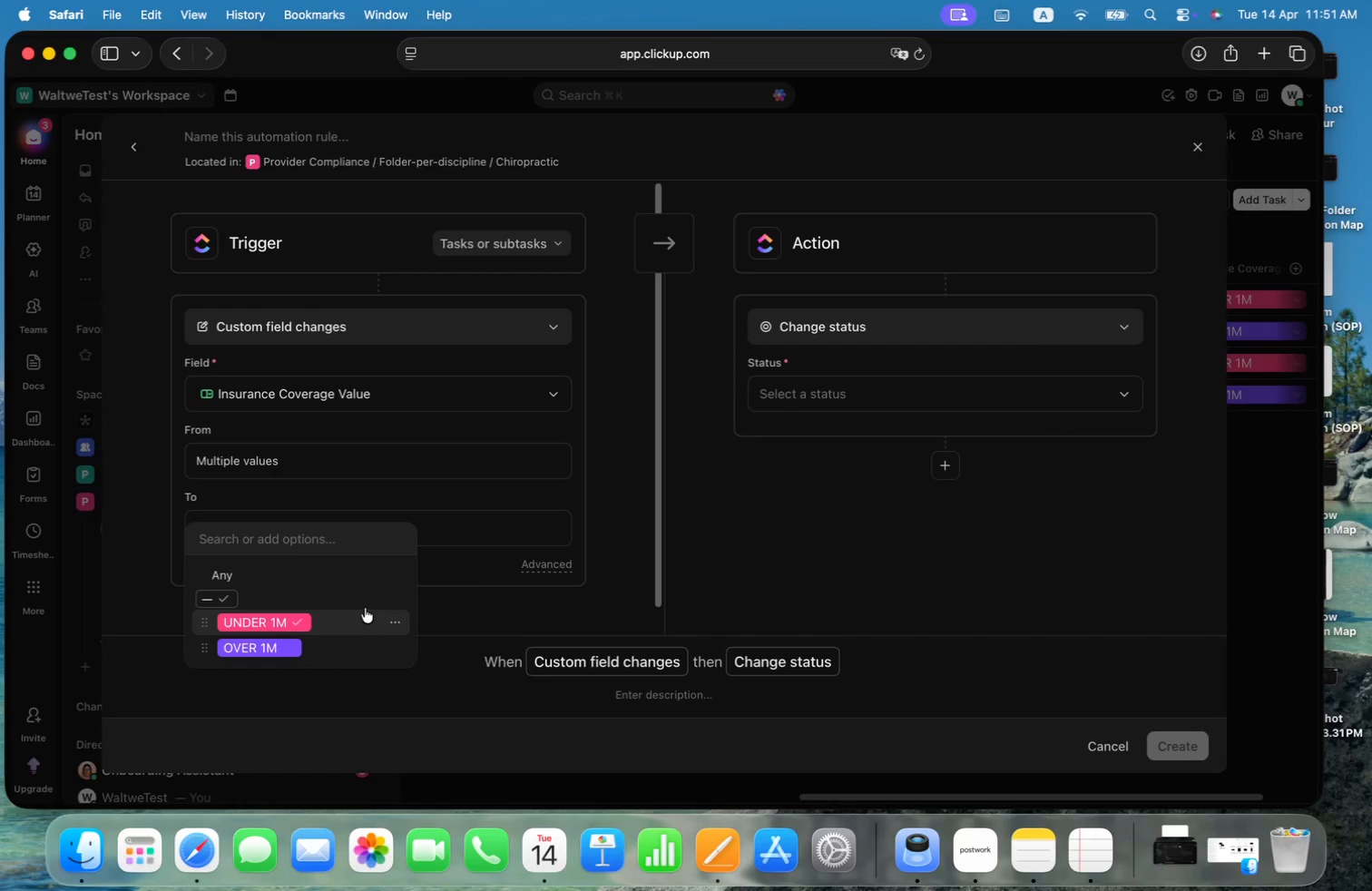 
left_click([280, 592])
 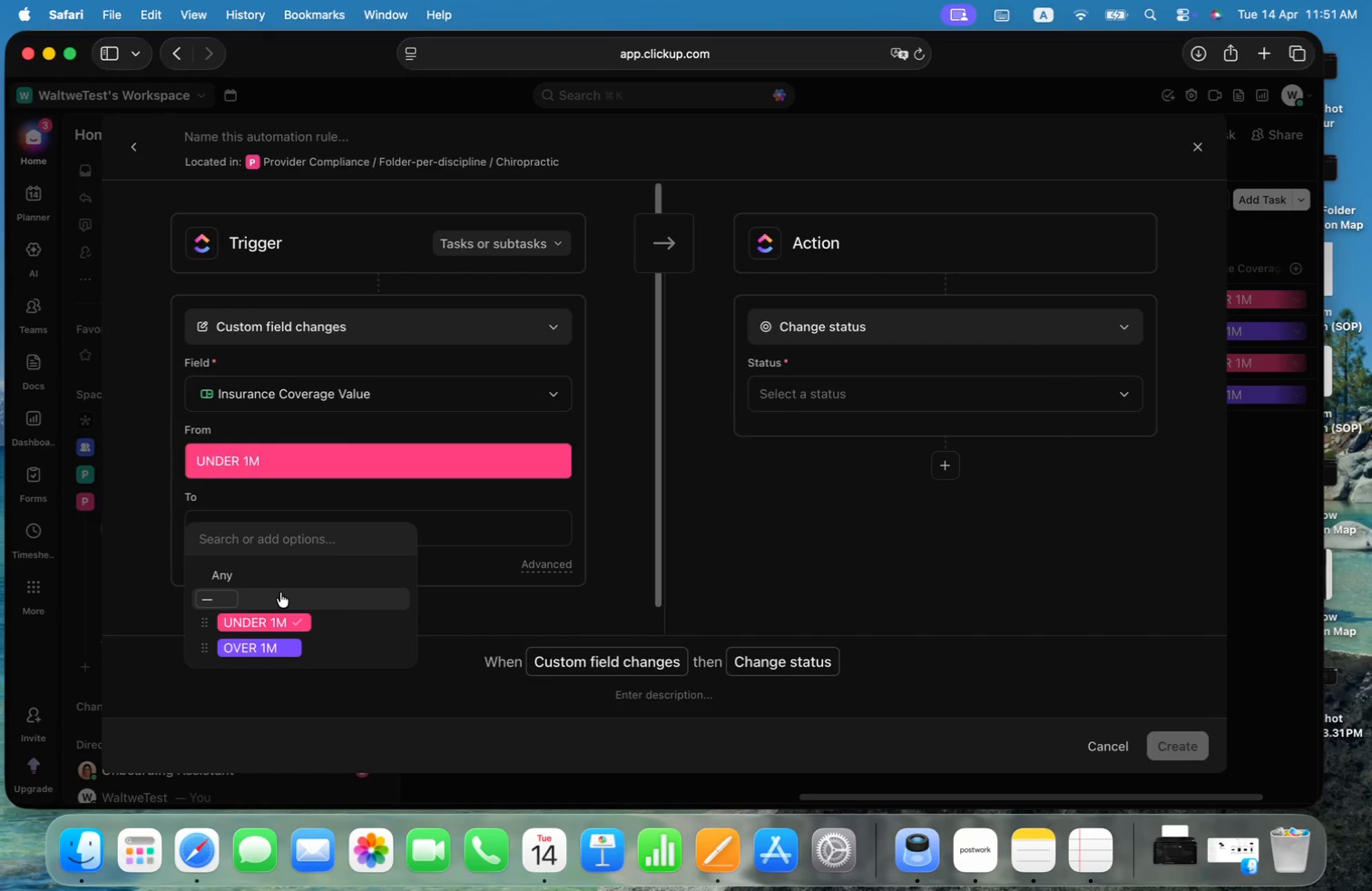 
left_click([280, 592])
 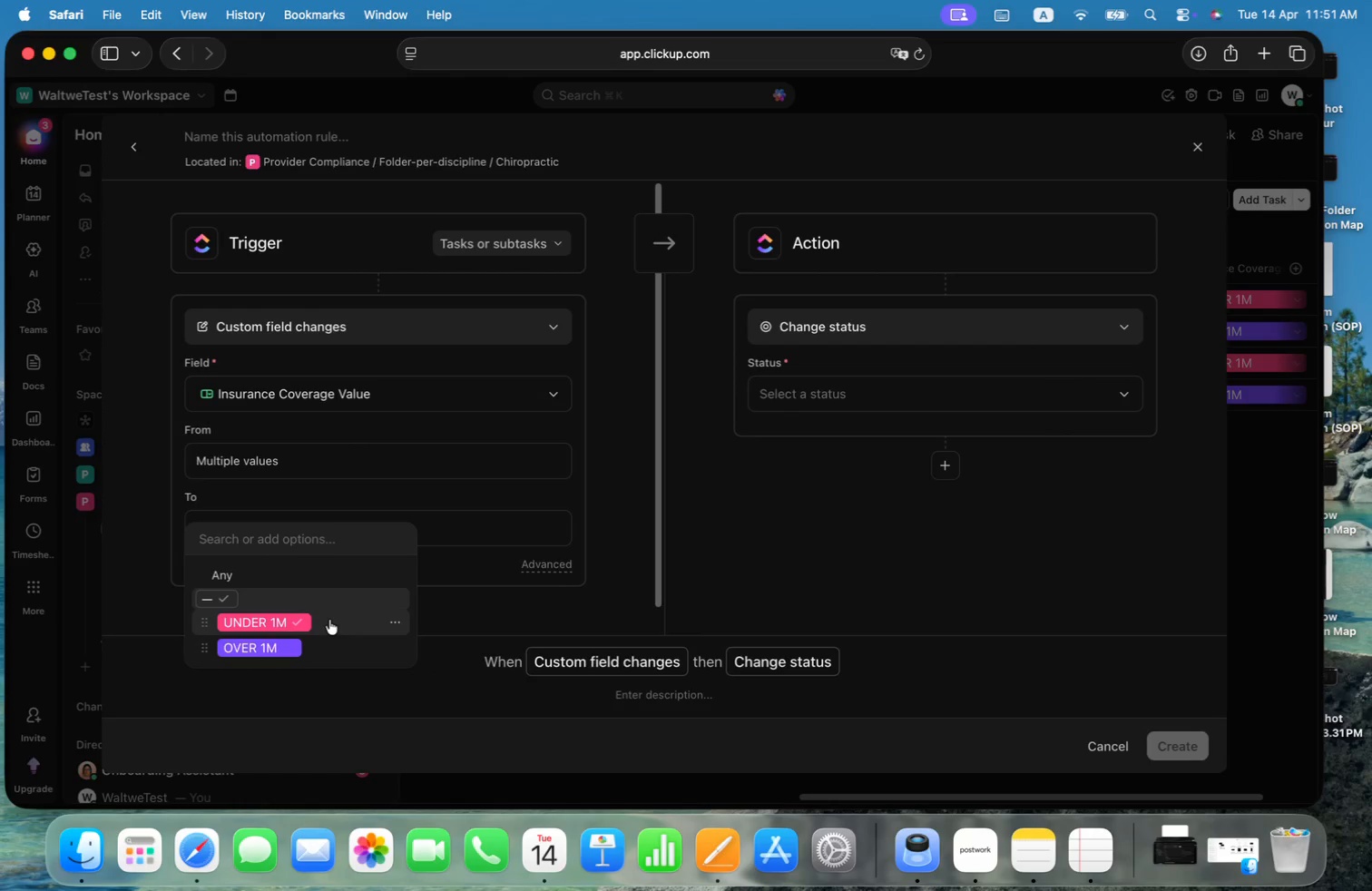 
left_click([329, 620])
 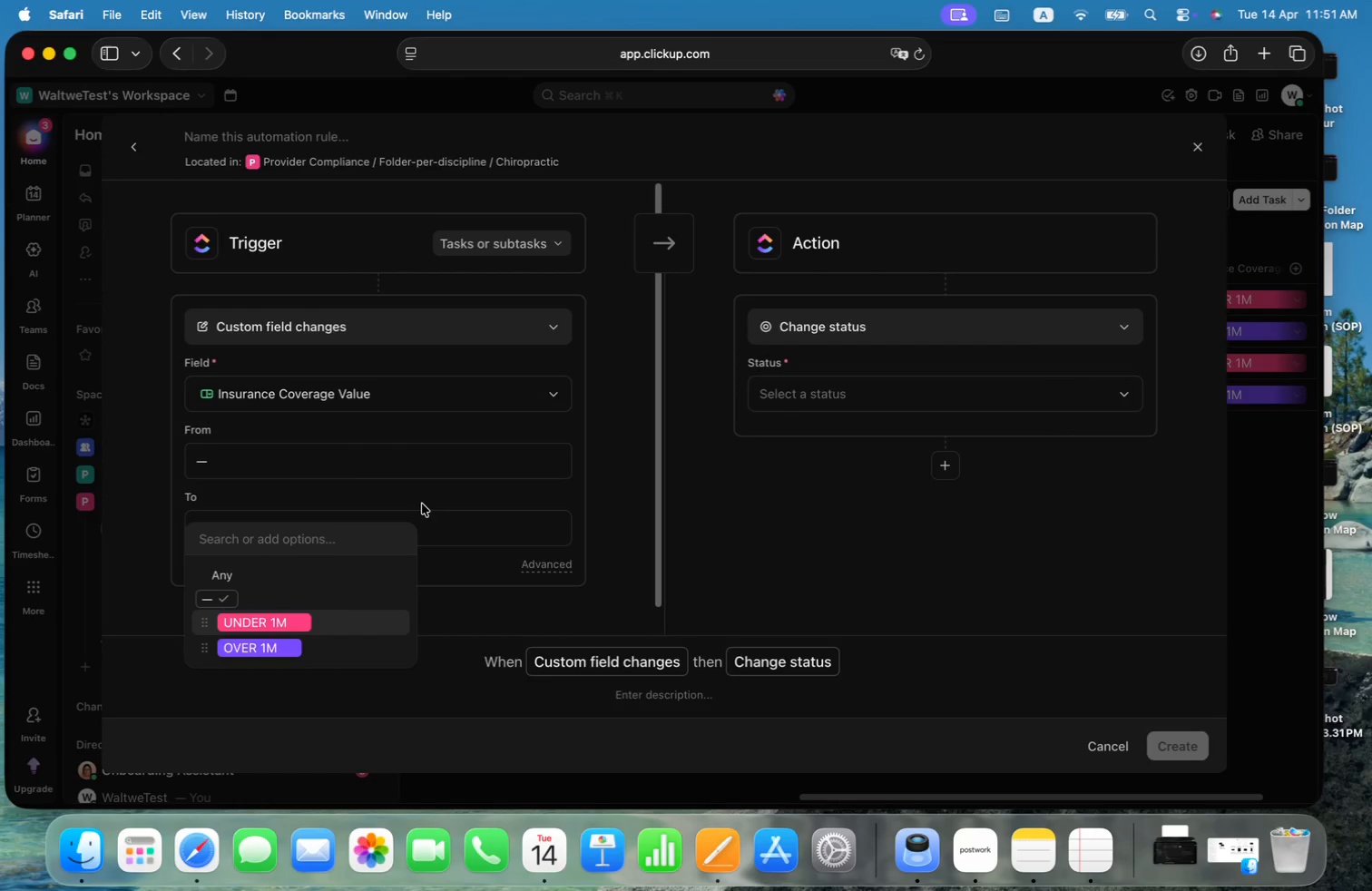 
left_click([443, 523])
 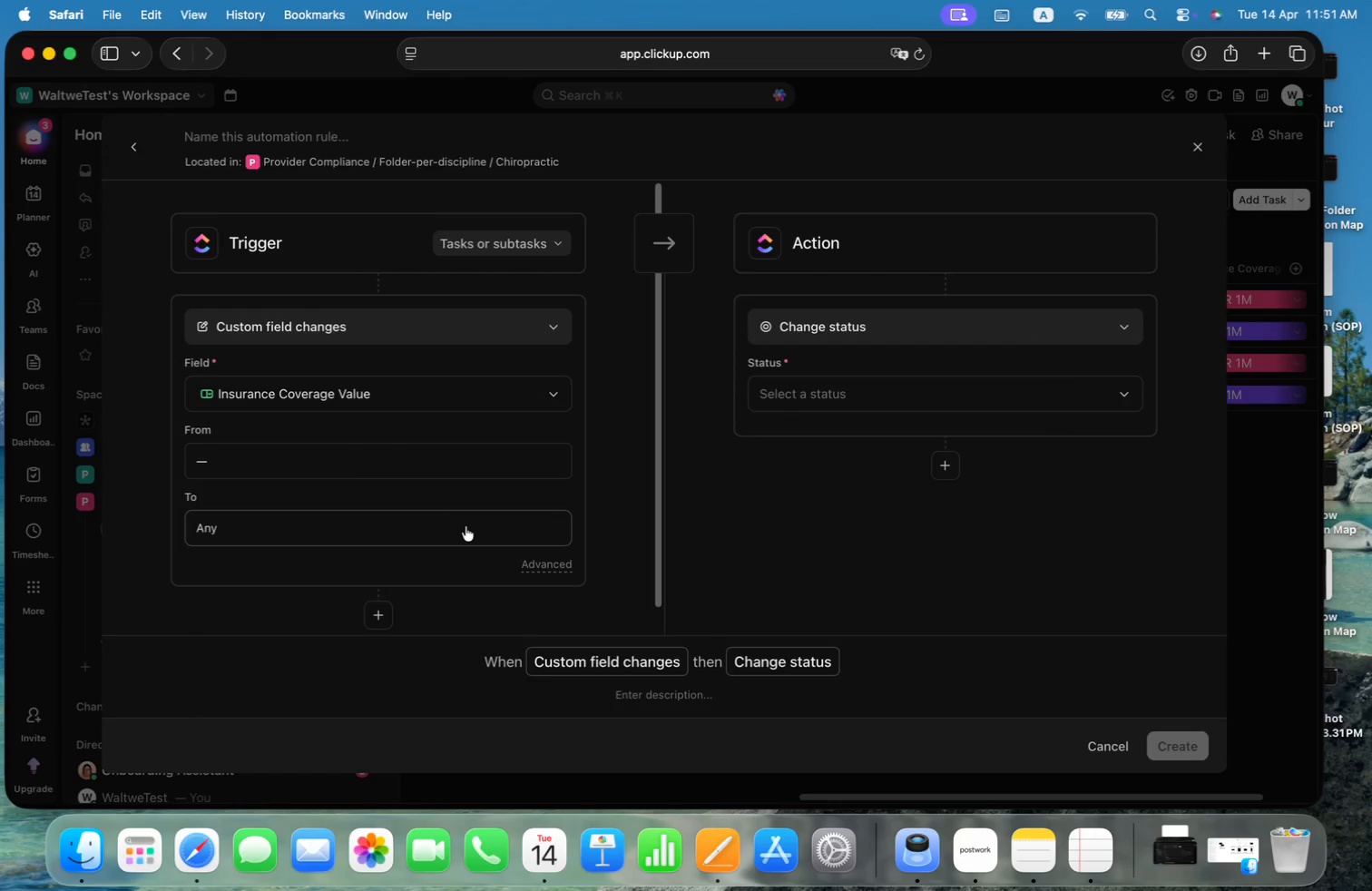 
left_click([465, 529])
 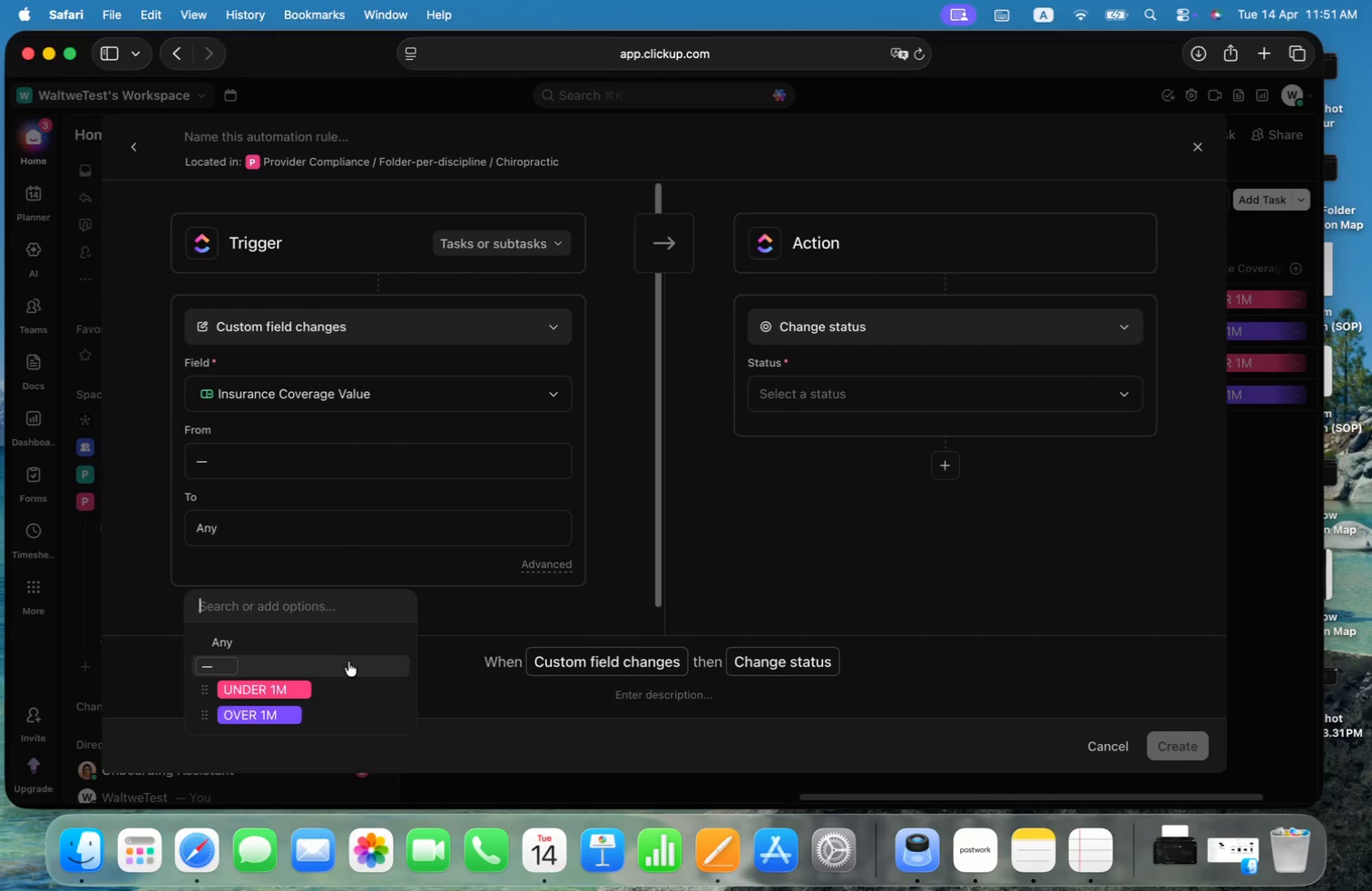 
left_click([341, 681])
 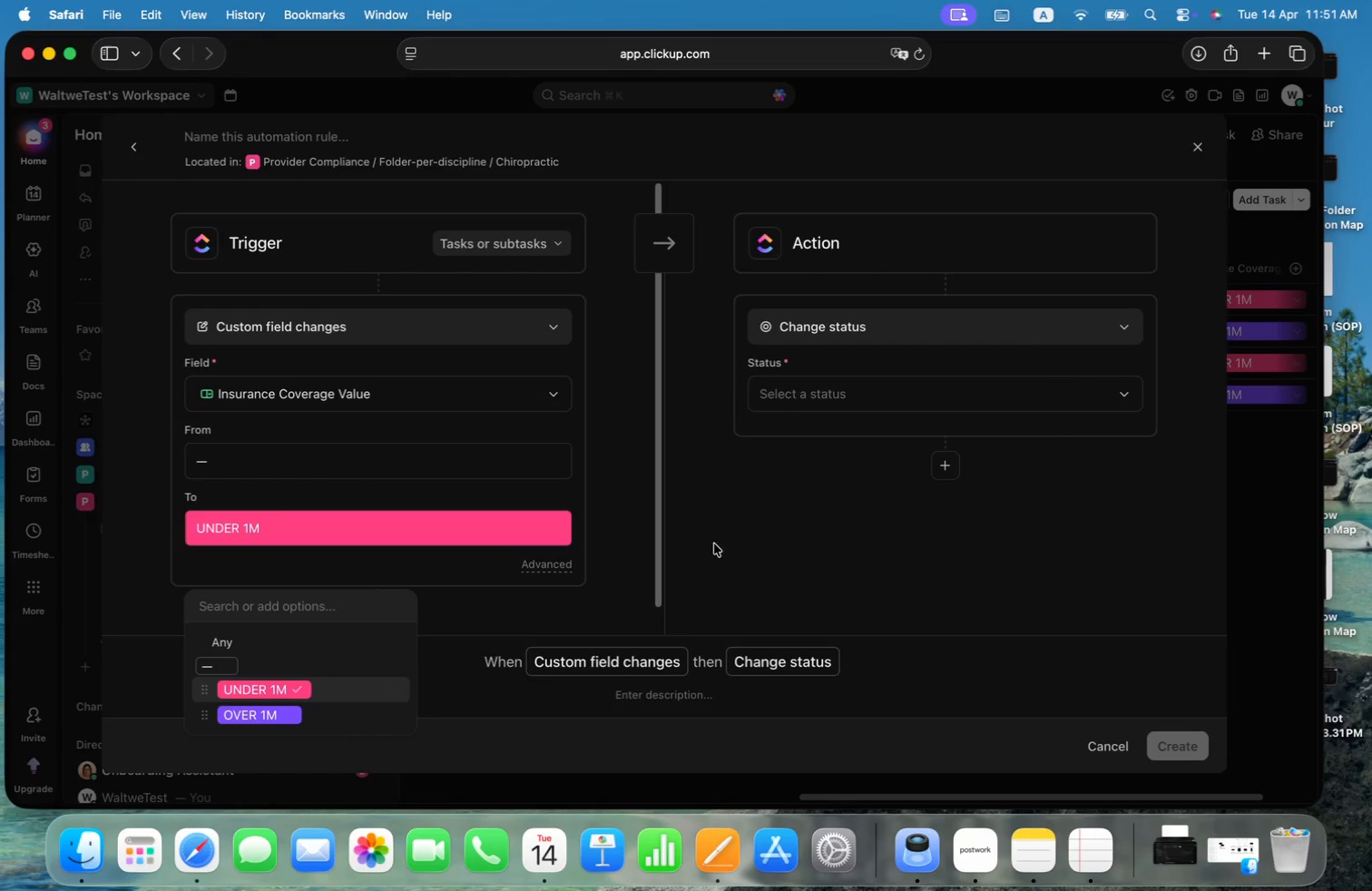 
left_click([735, 518])
 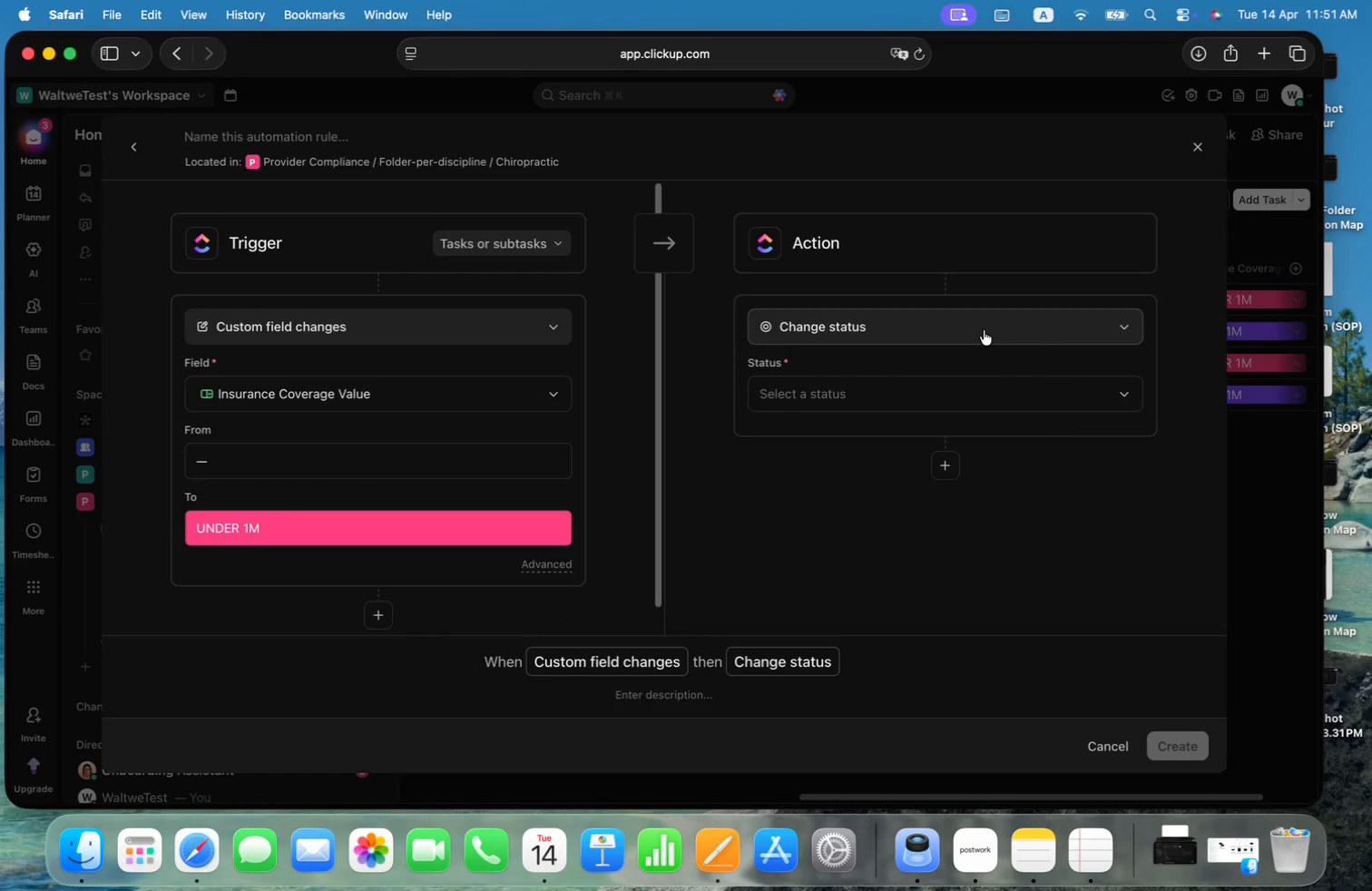 
left_click([972, 396])
 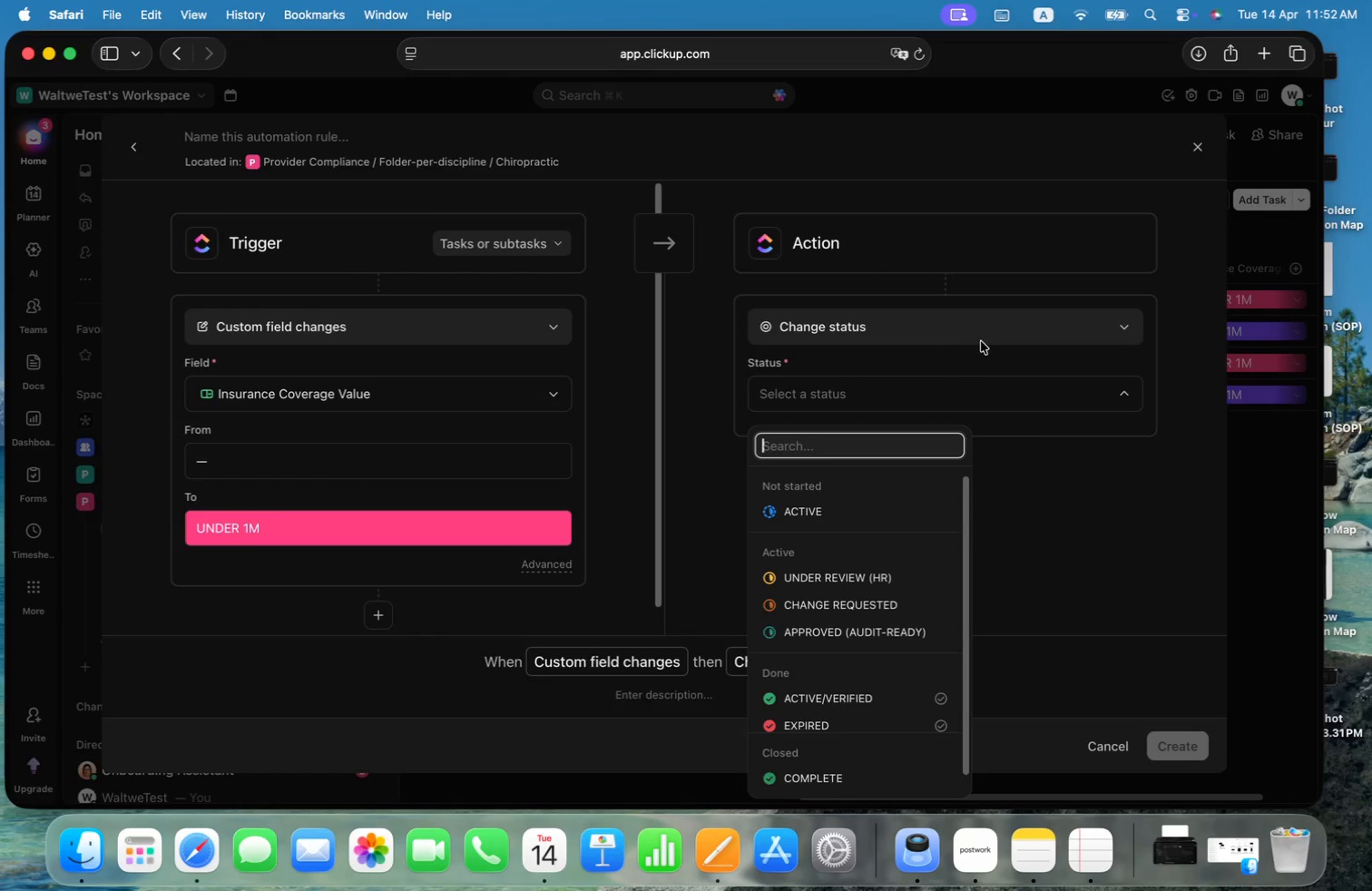 
double_click([1043, 327])
 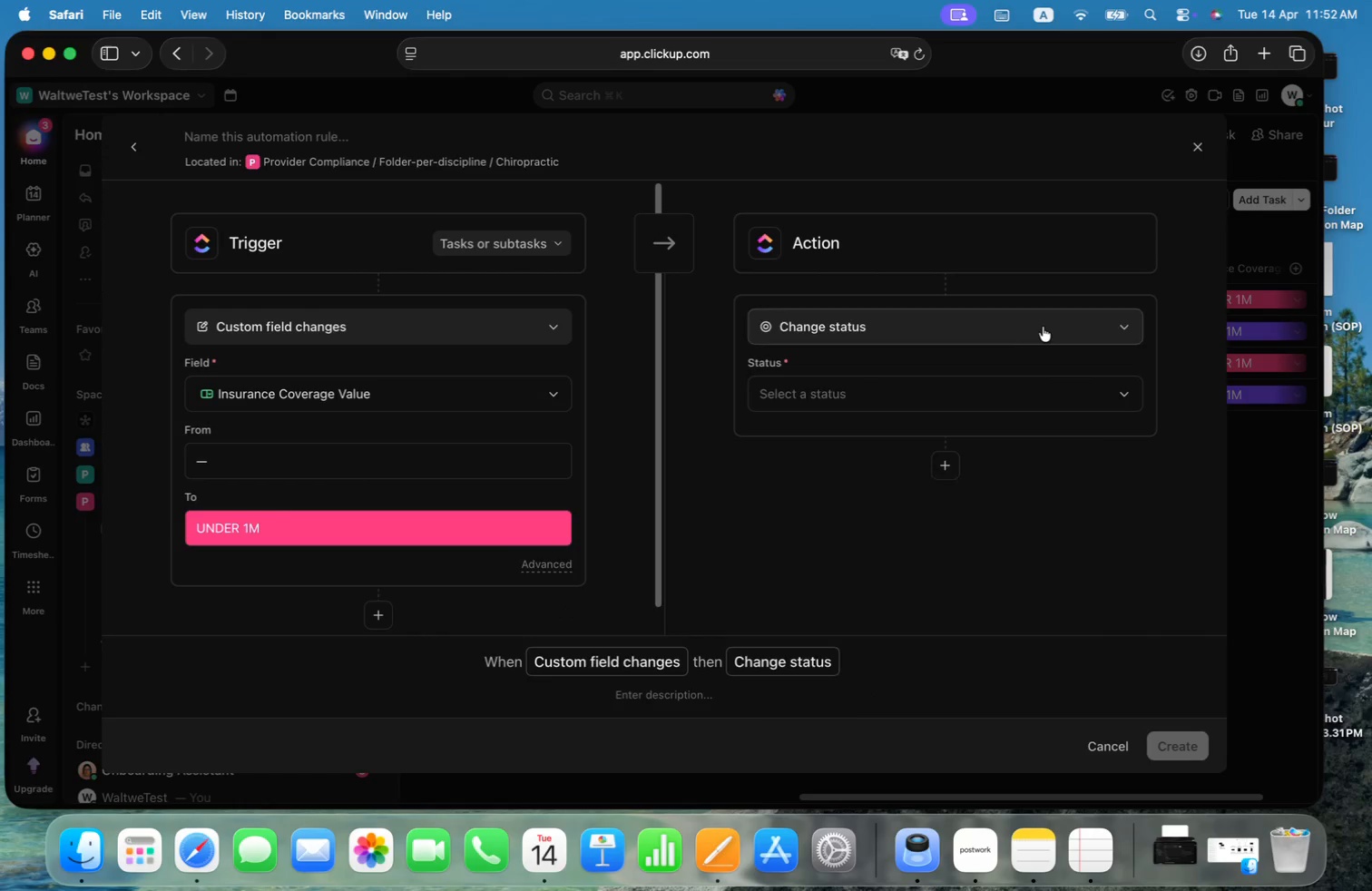 
type(comm)
 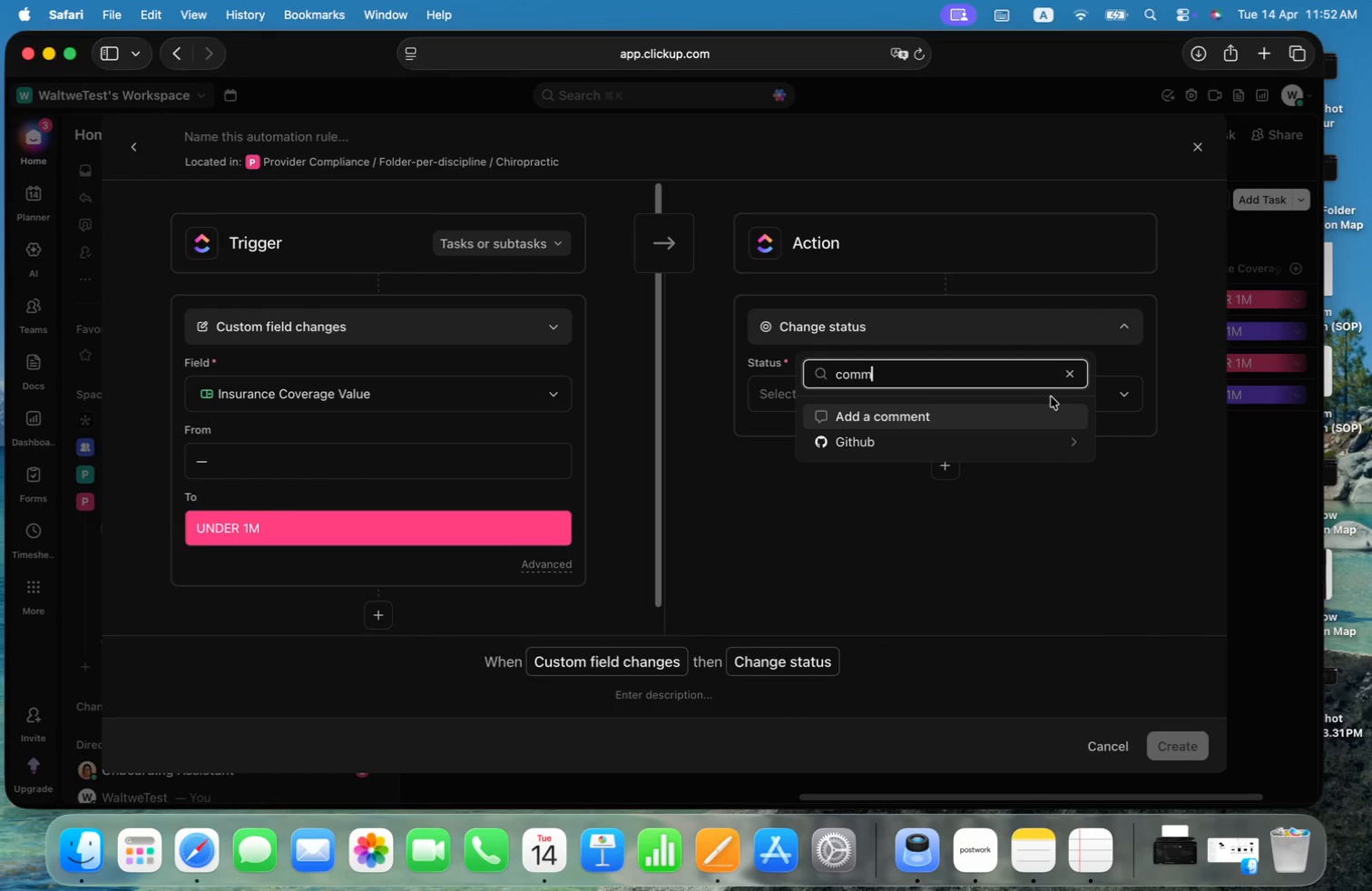 
left_click([979, 413])
 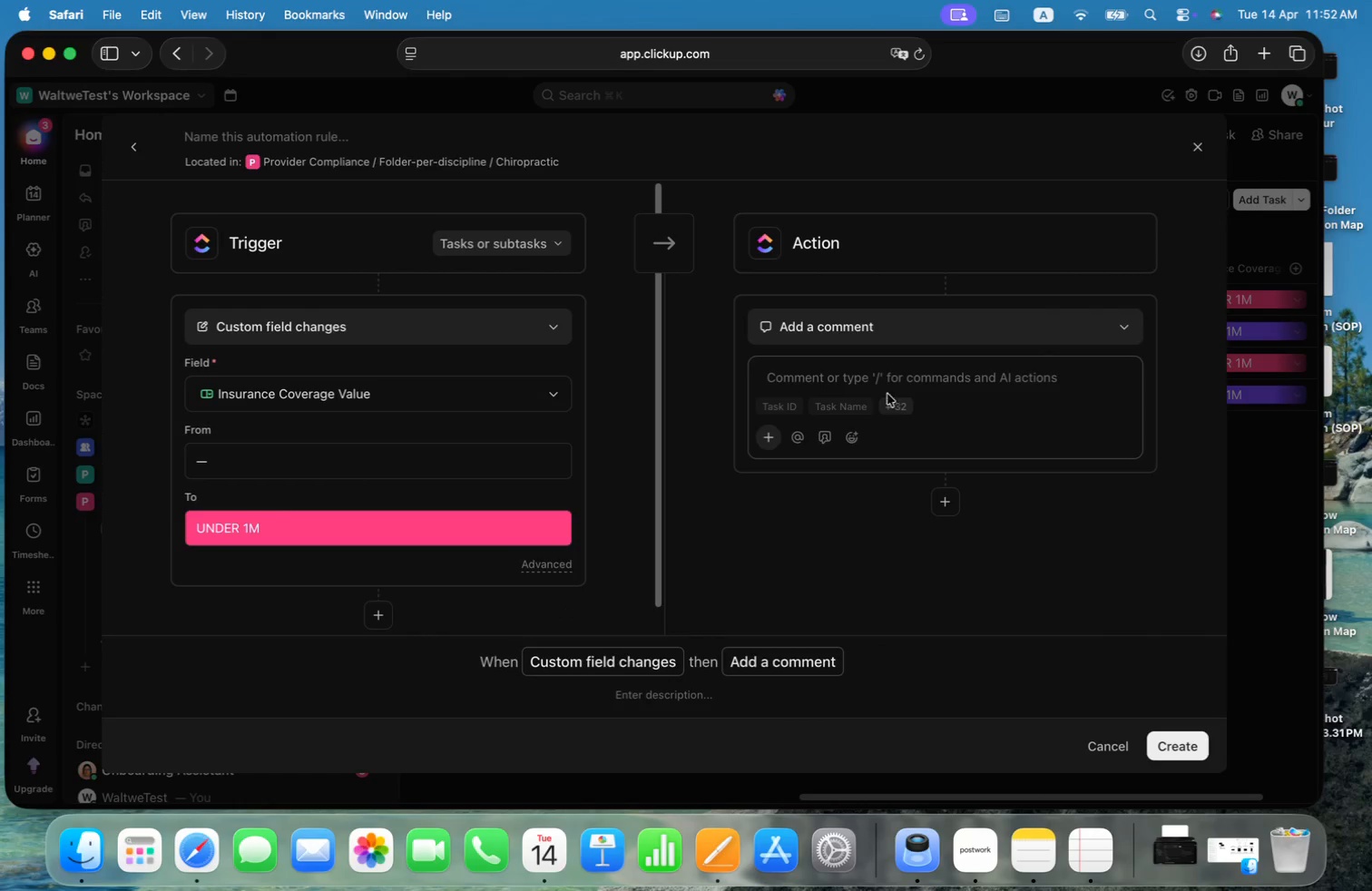 
left_click([886, 377])
 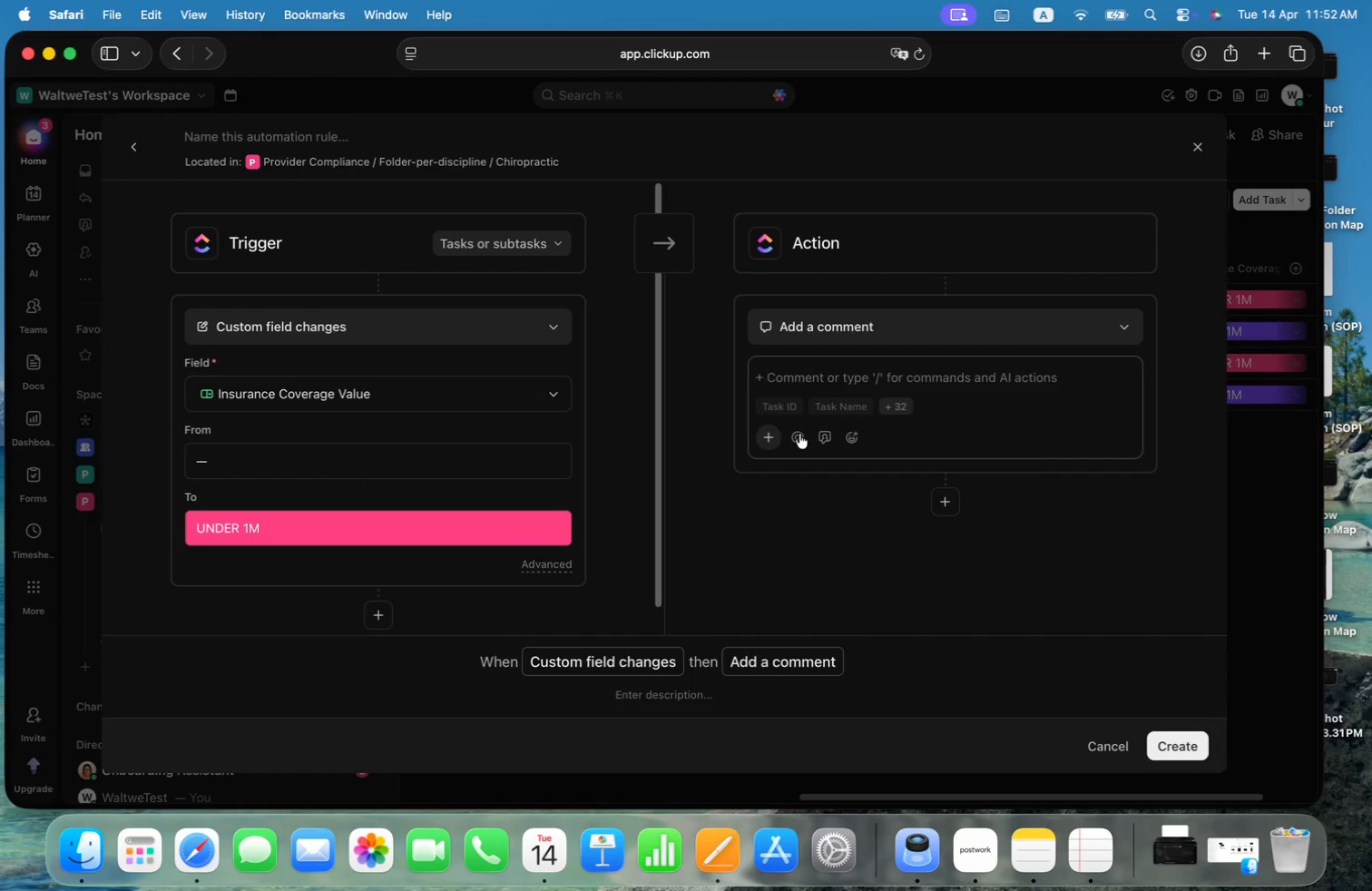 
left_click([798, 436])
 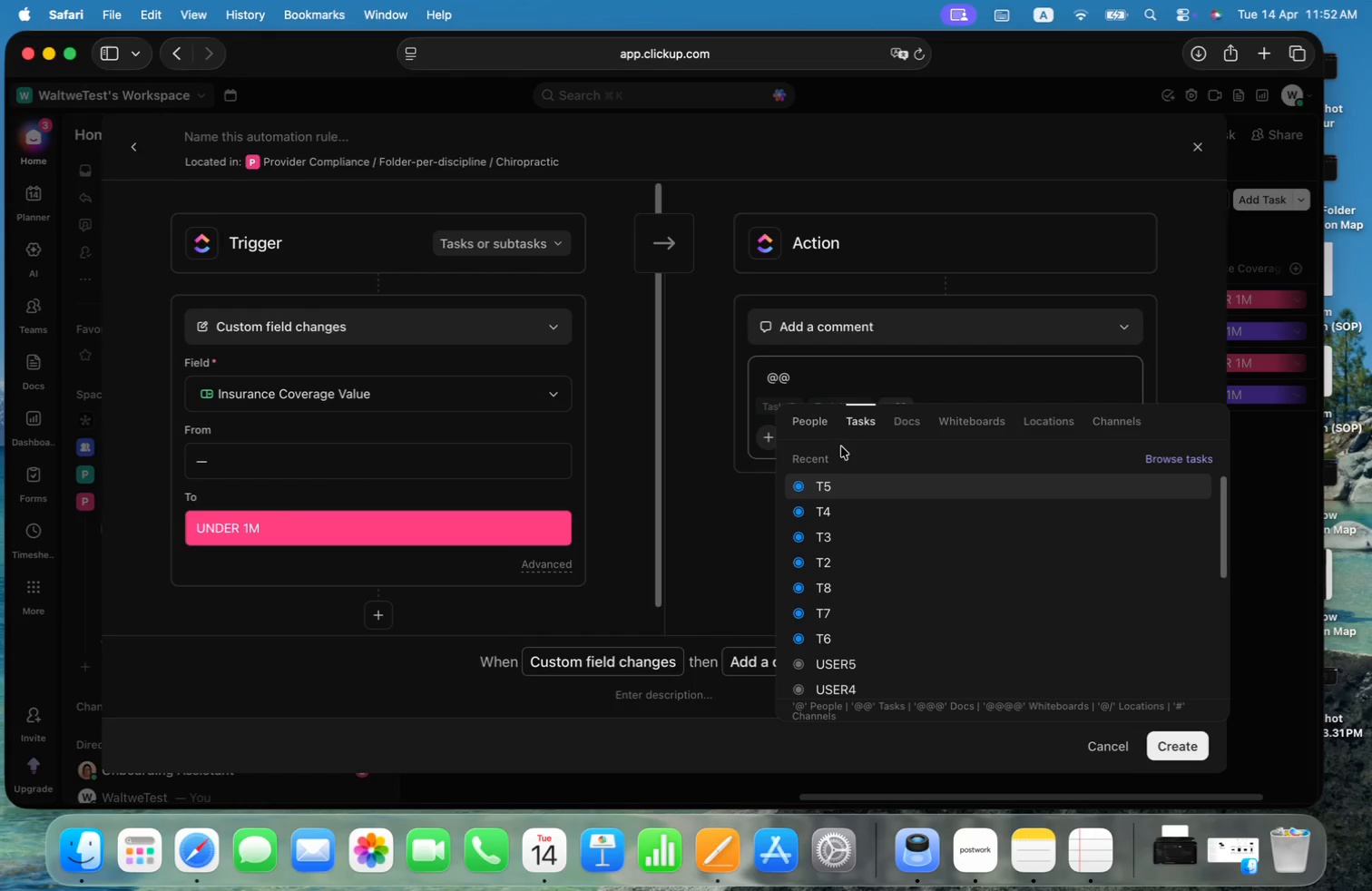 
left_click([817, 423])
 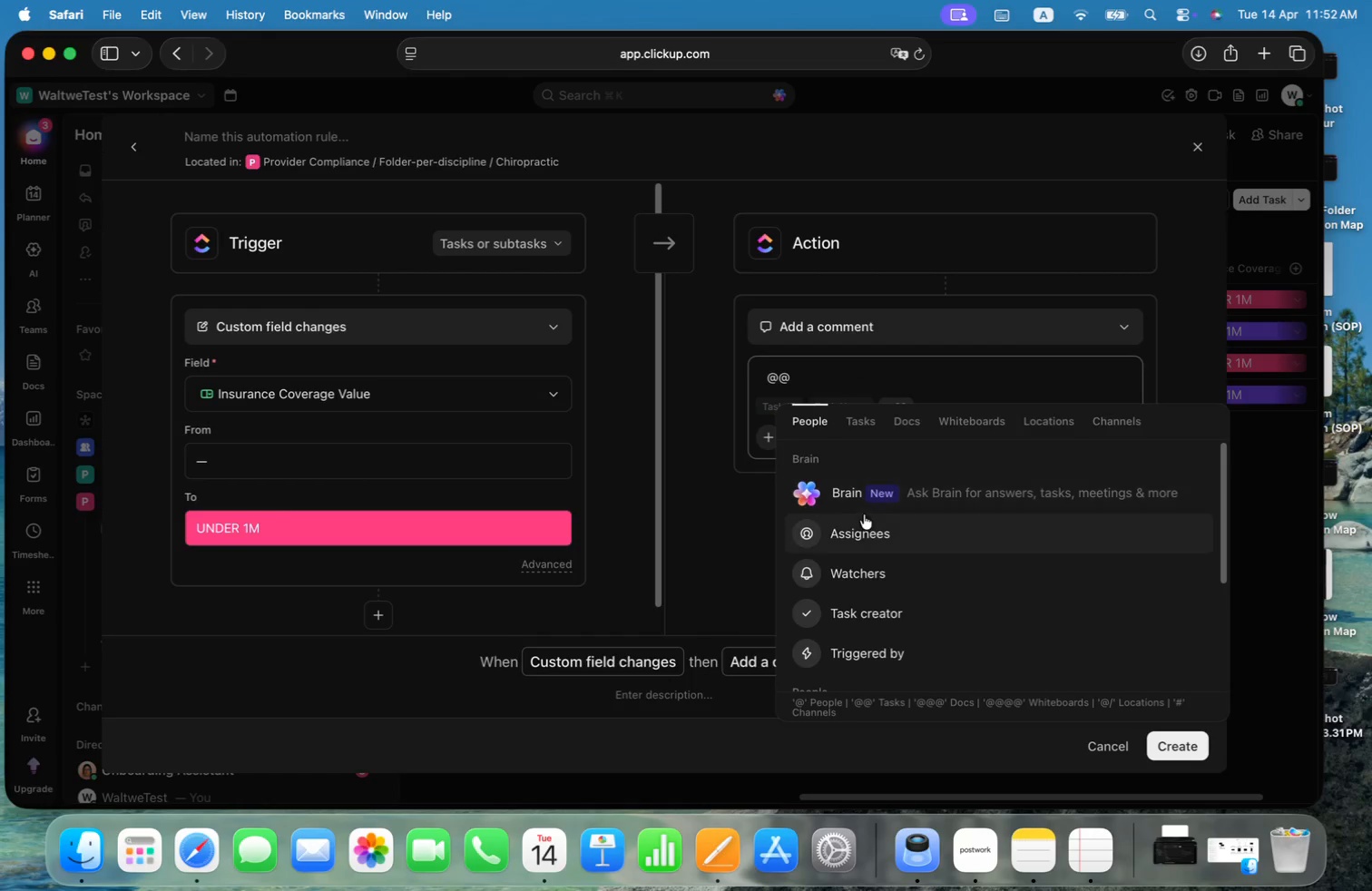 
left_click([872, 525])
 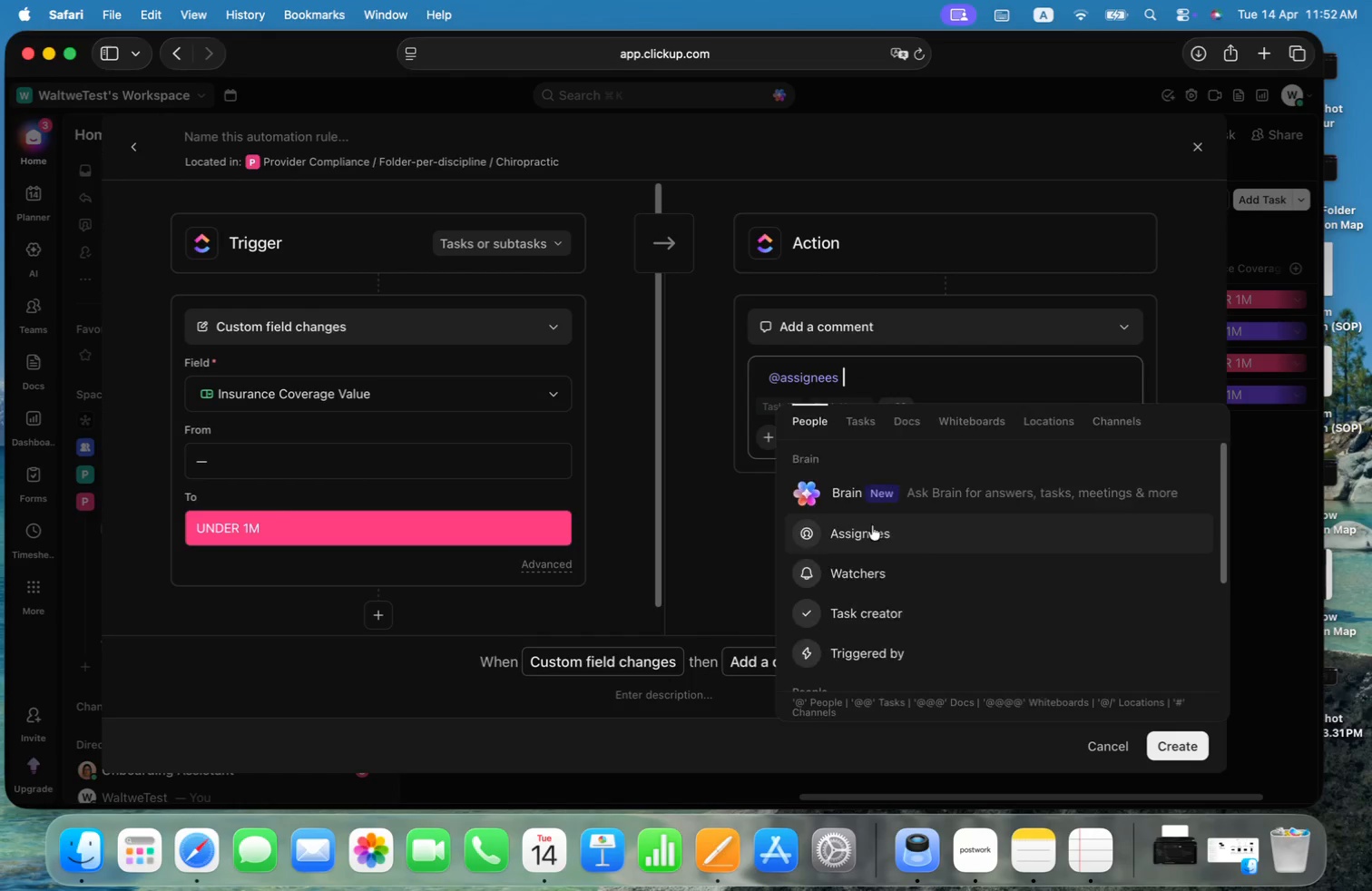 
type(W)
key(Backspace)
type(We must validate why )
key(Backspace)
type( )
 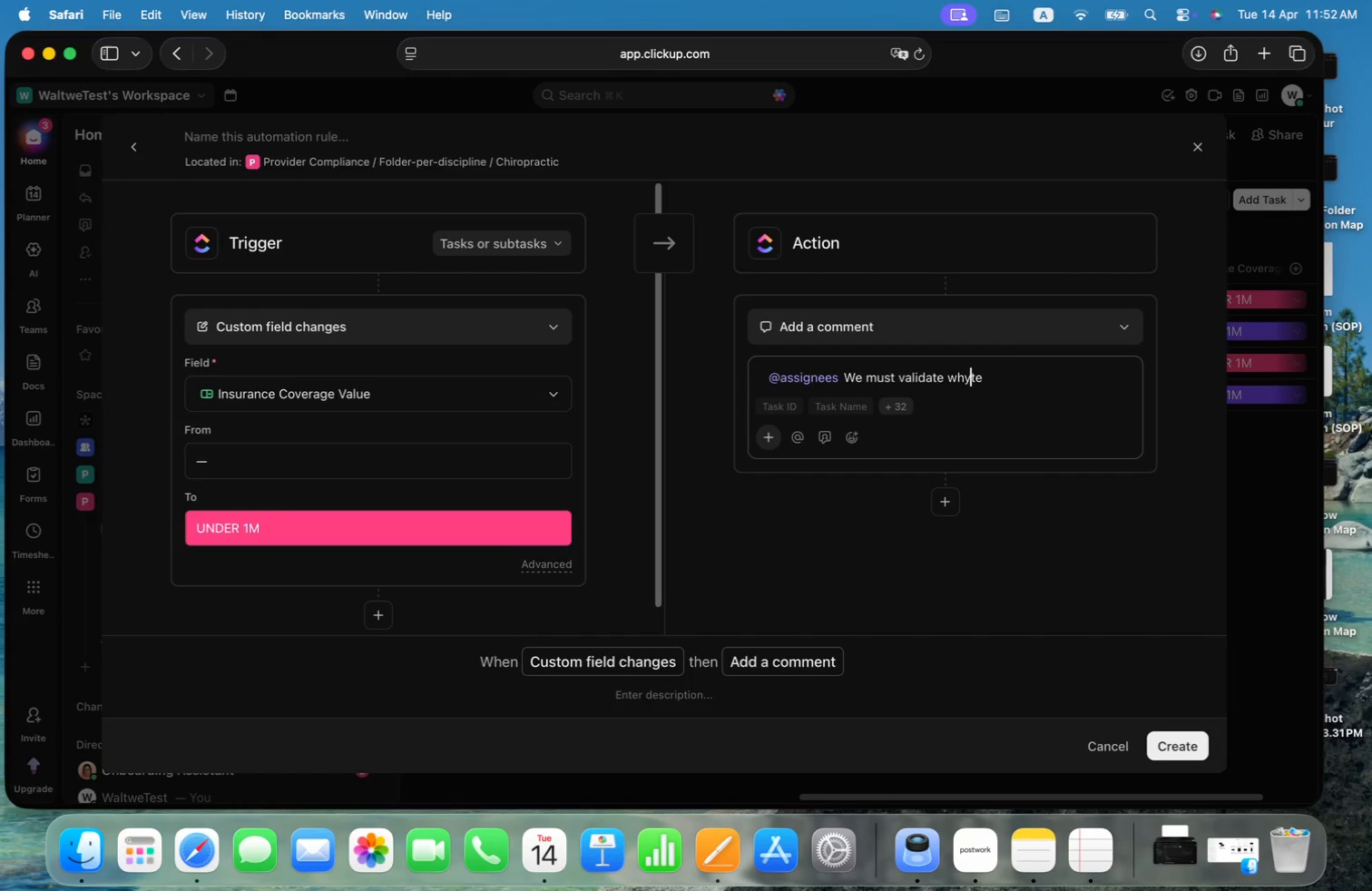 
 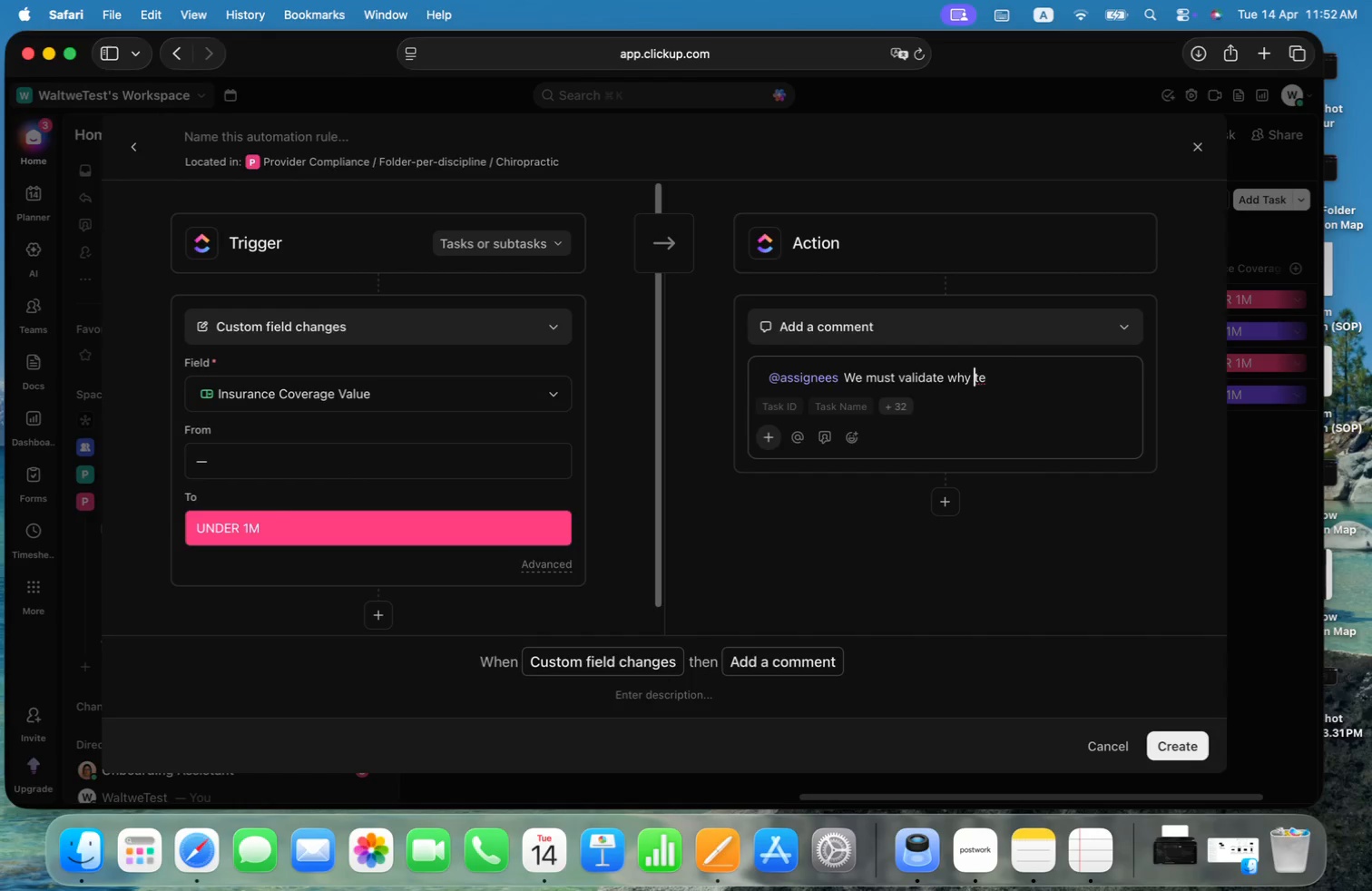 
key(ArrowRight)
 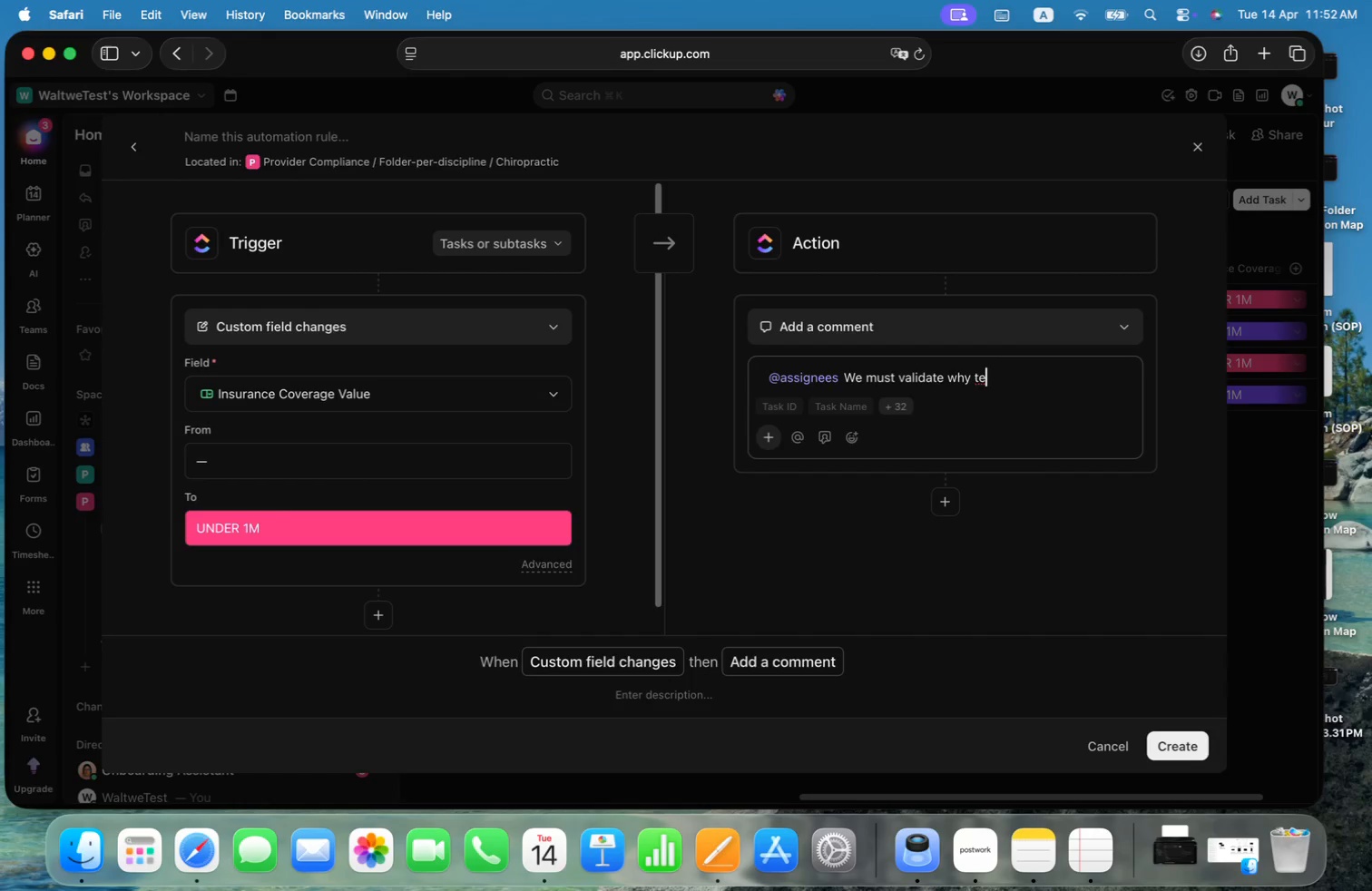 
key(ArrowRight)
 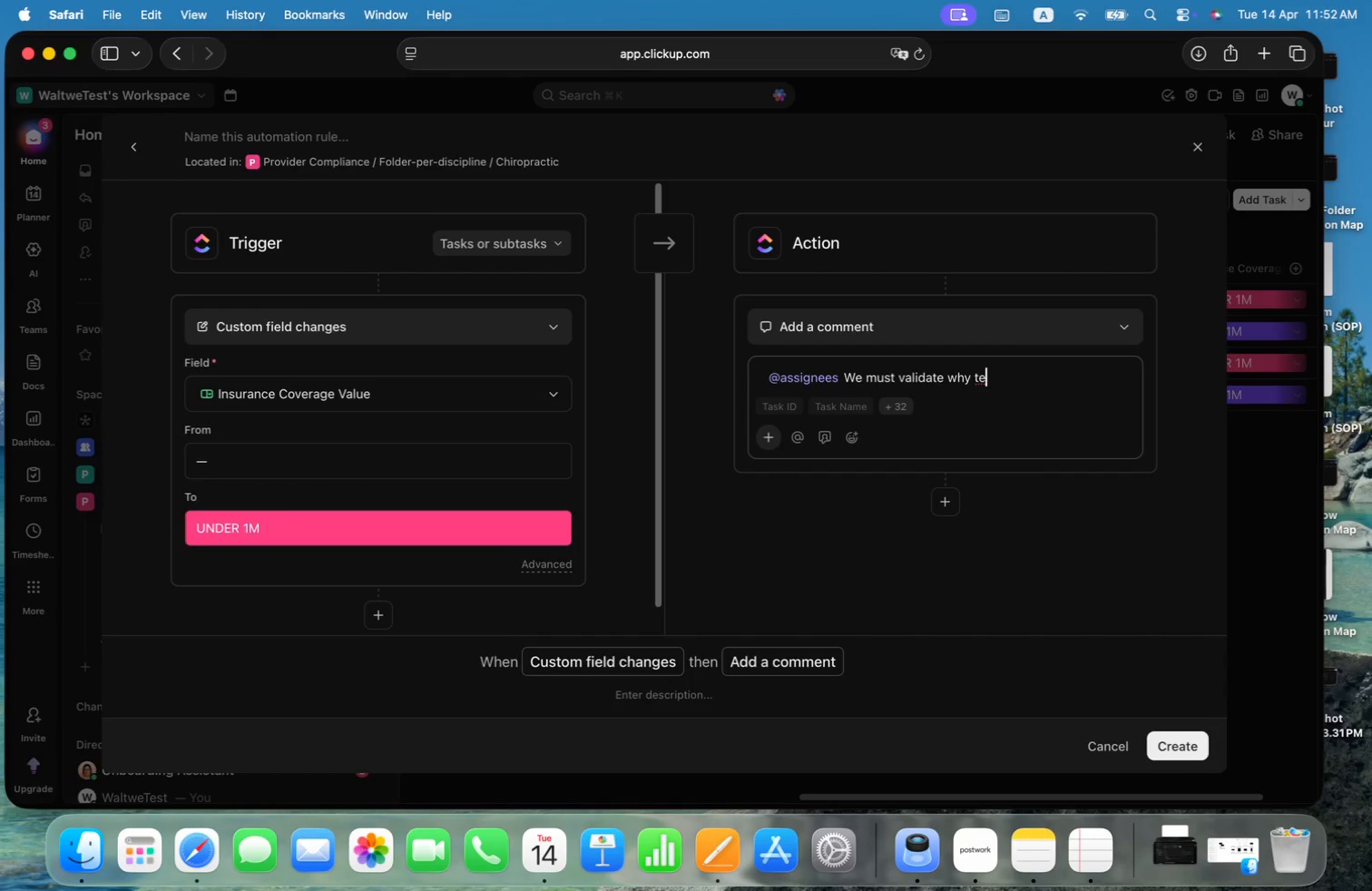 
key(ArrowLeft)
 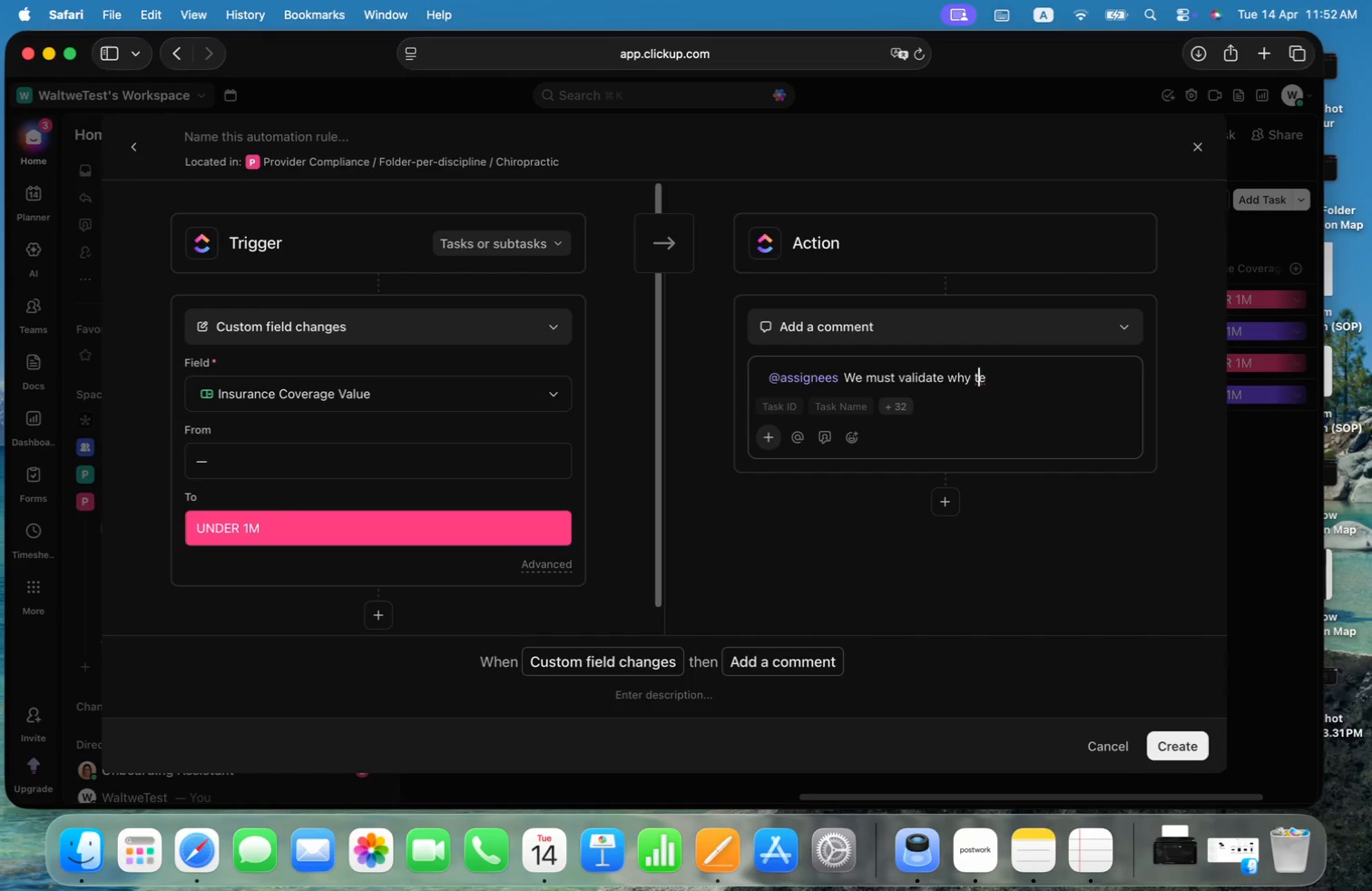 
key(H)
 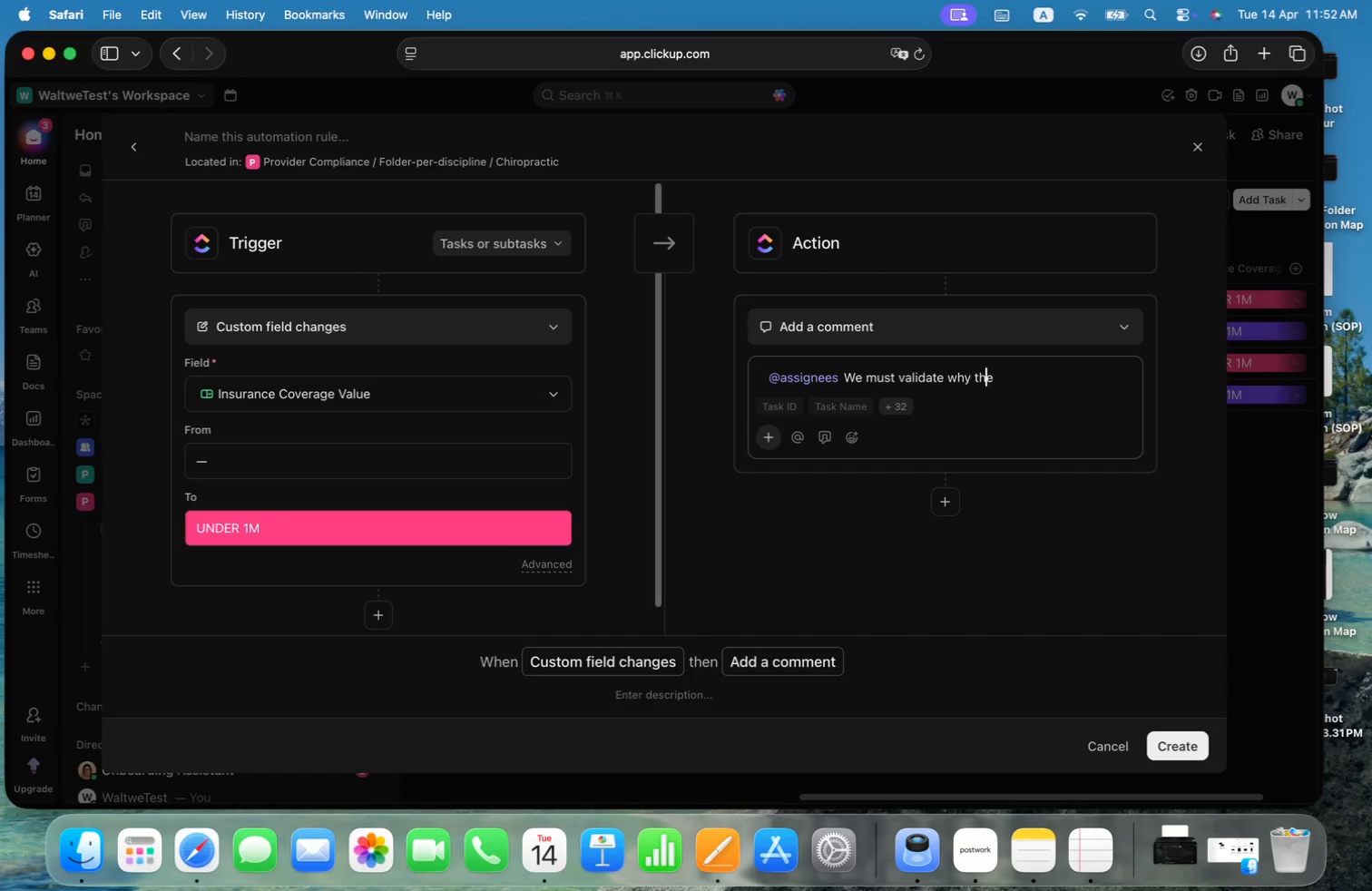 
key(ArrowRight)
 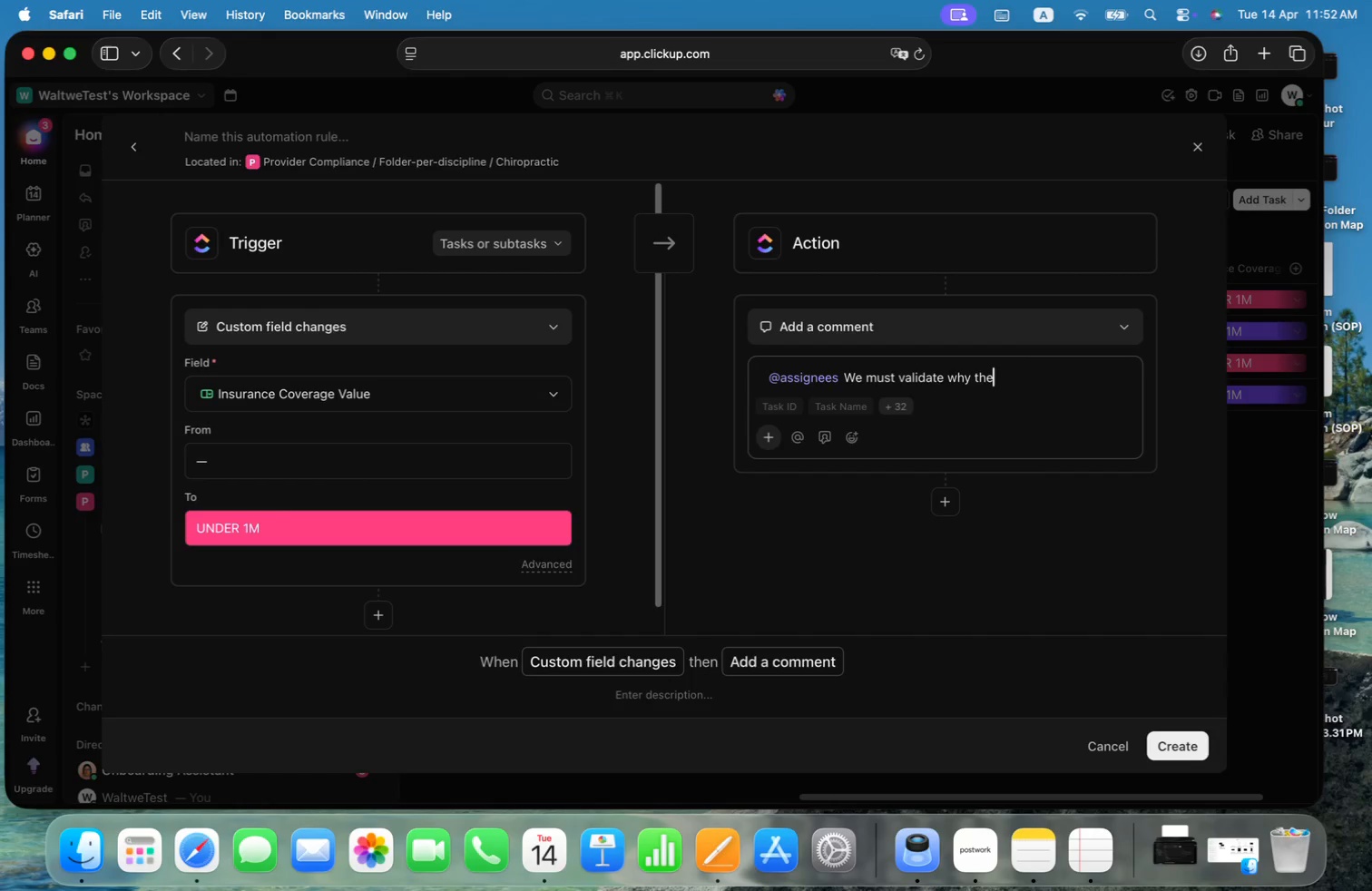 
key(Alt+Shift+ArrowLeft)
 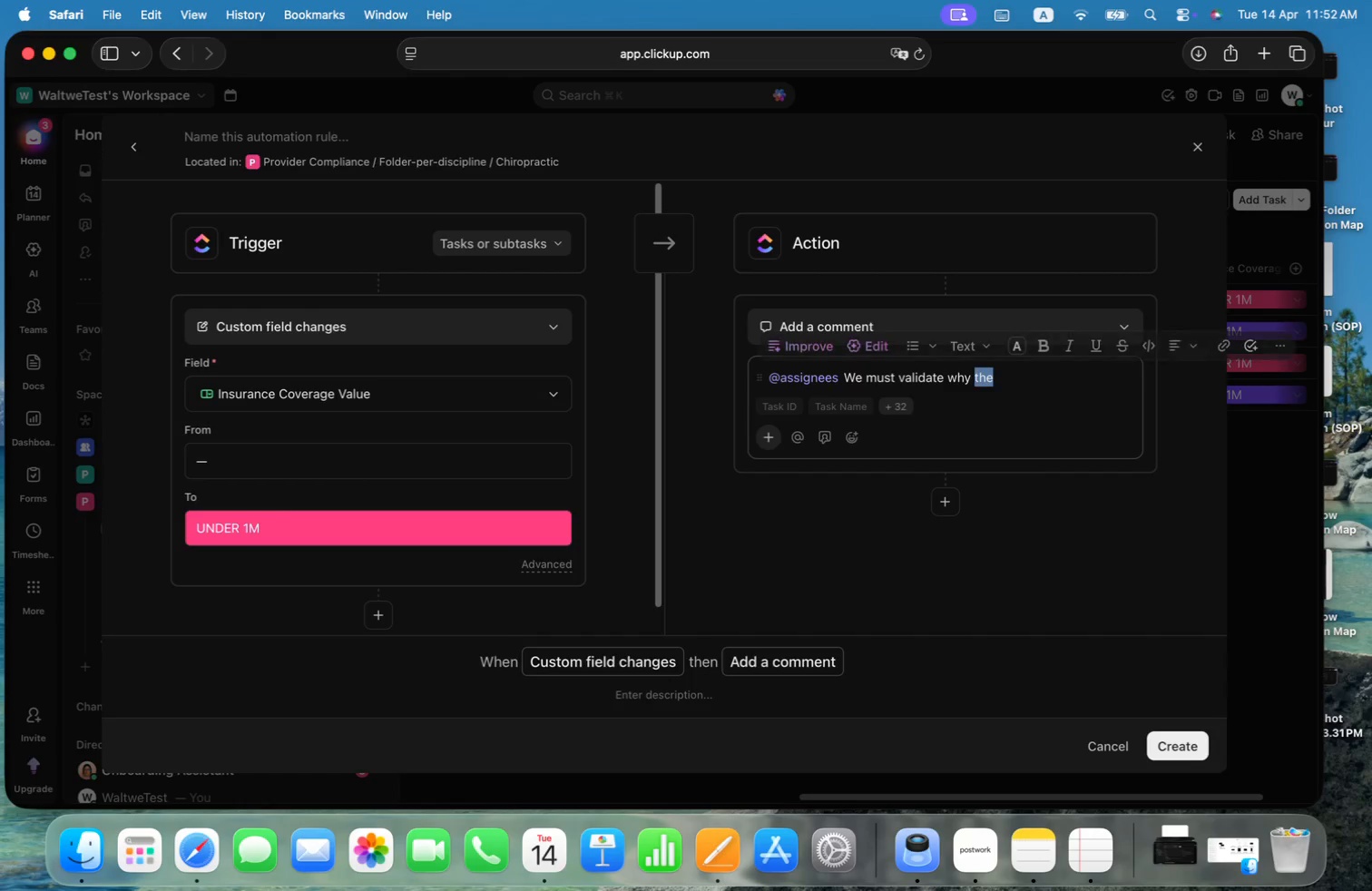 
key(Alt+Shift+ArrowLeft)
 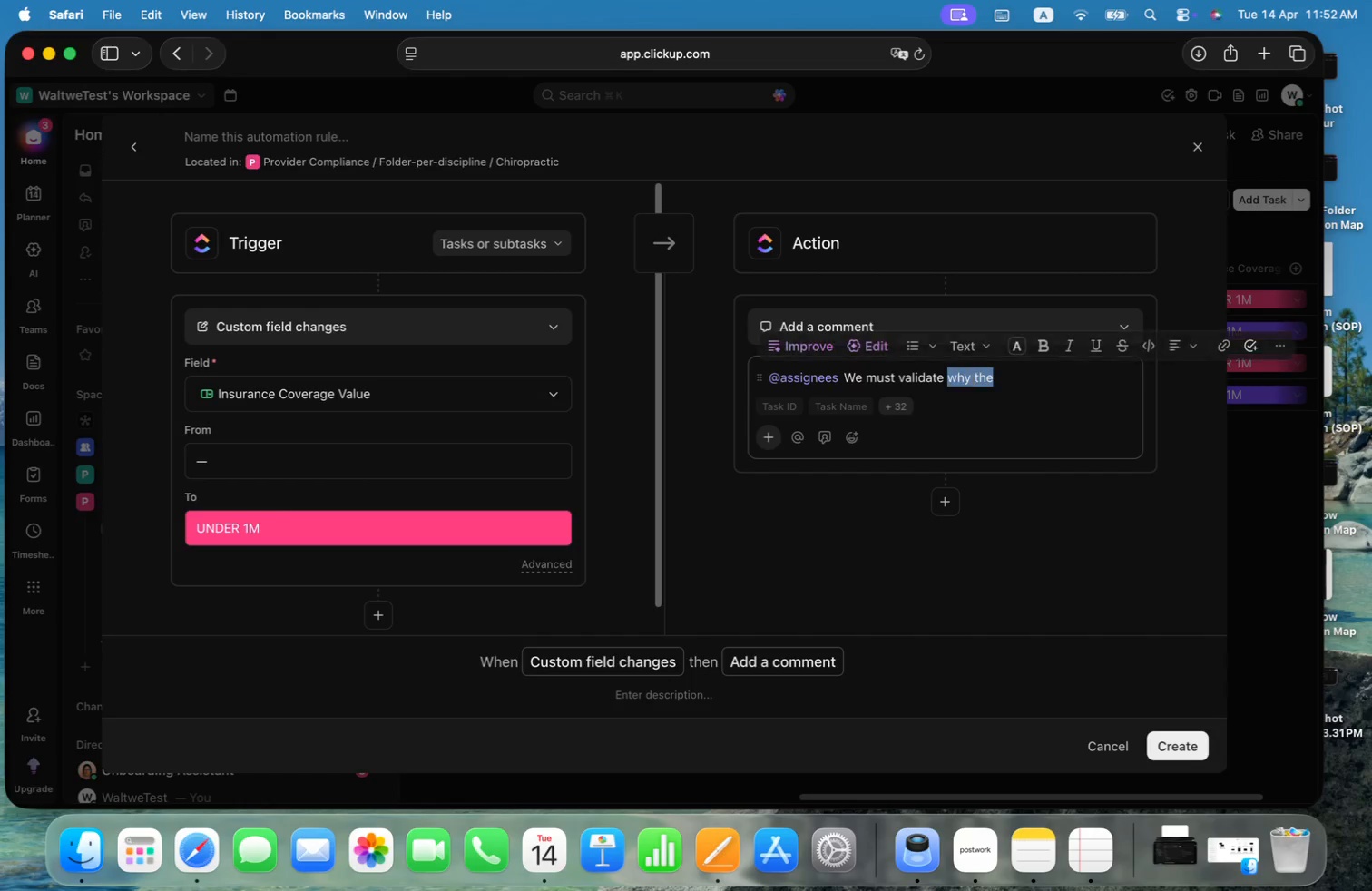 
key(Alt+Shift+ArrowLeft)
 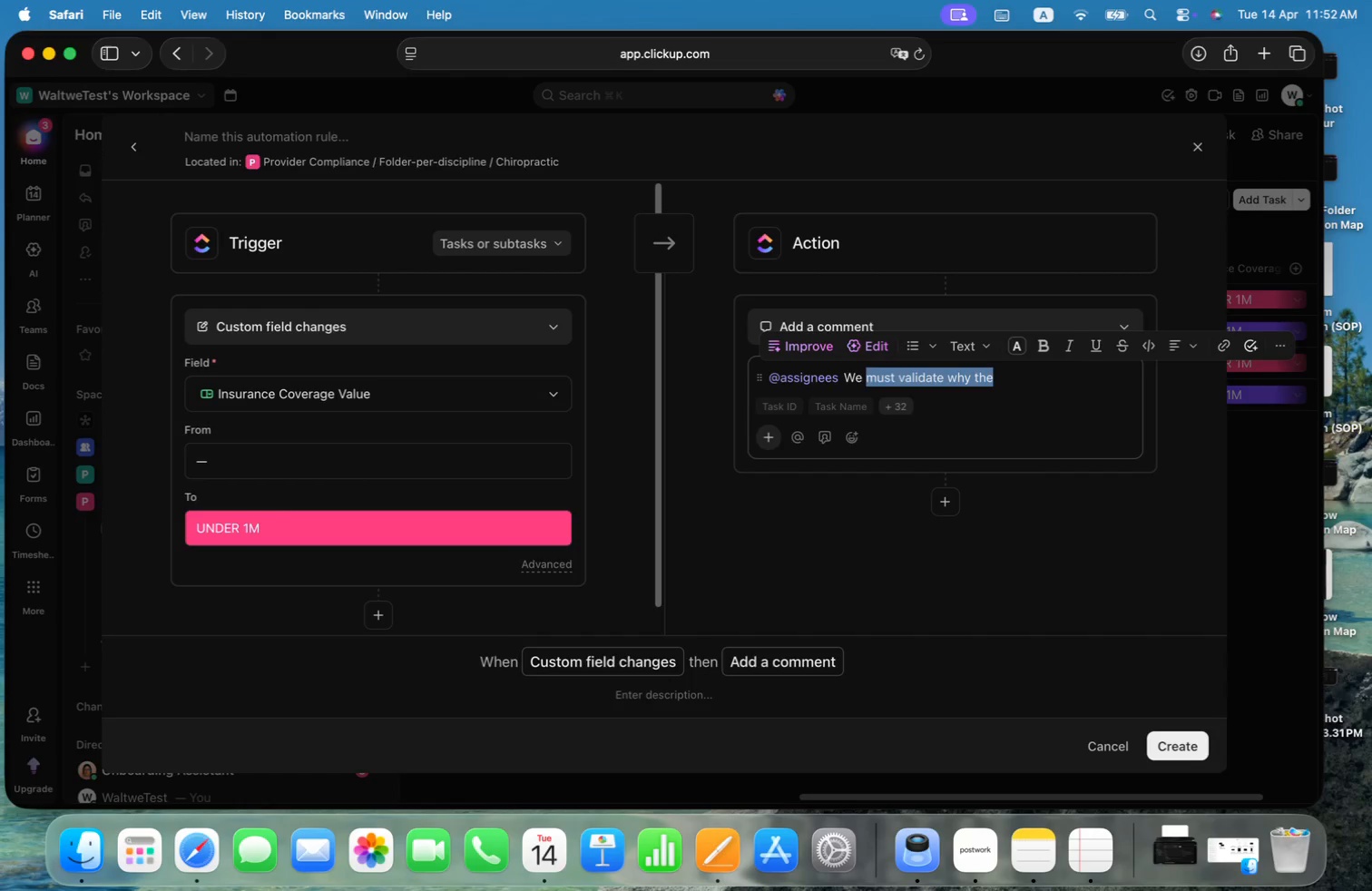 
key(Alt+Shift+ArrowLeft)
 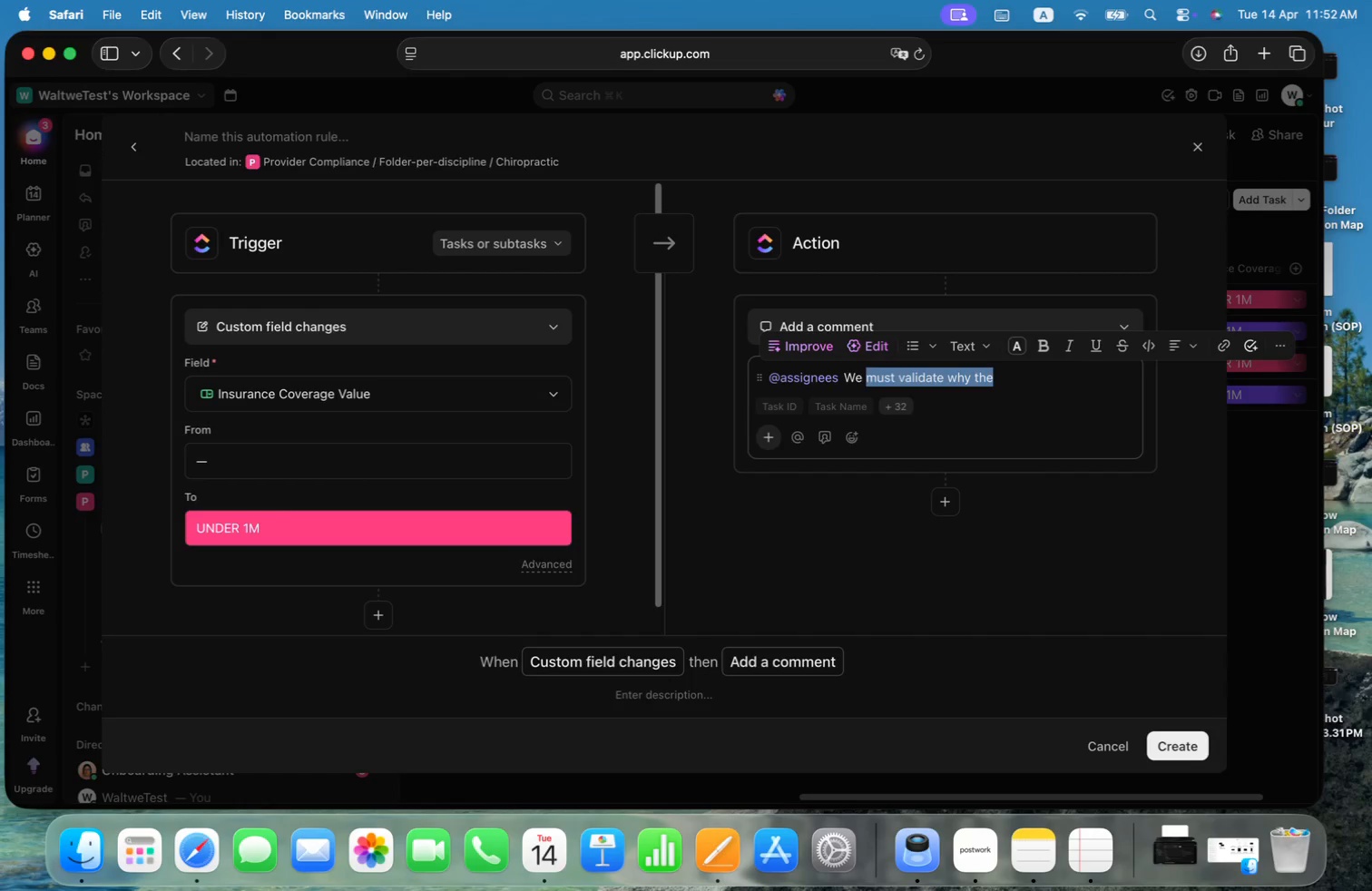 
key(Alt+Shift+ArrowLeft)
 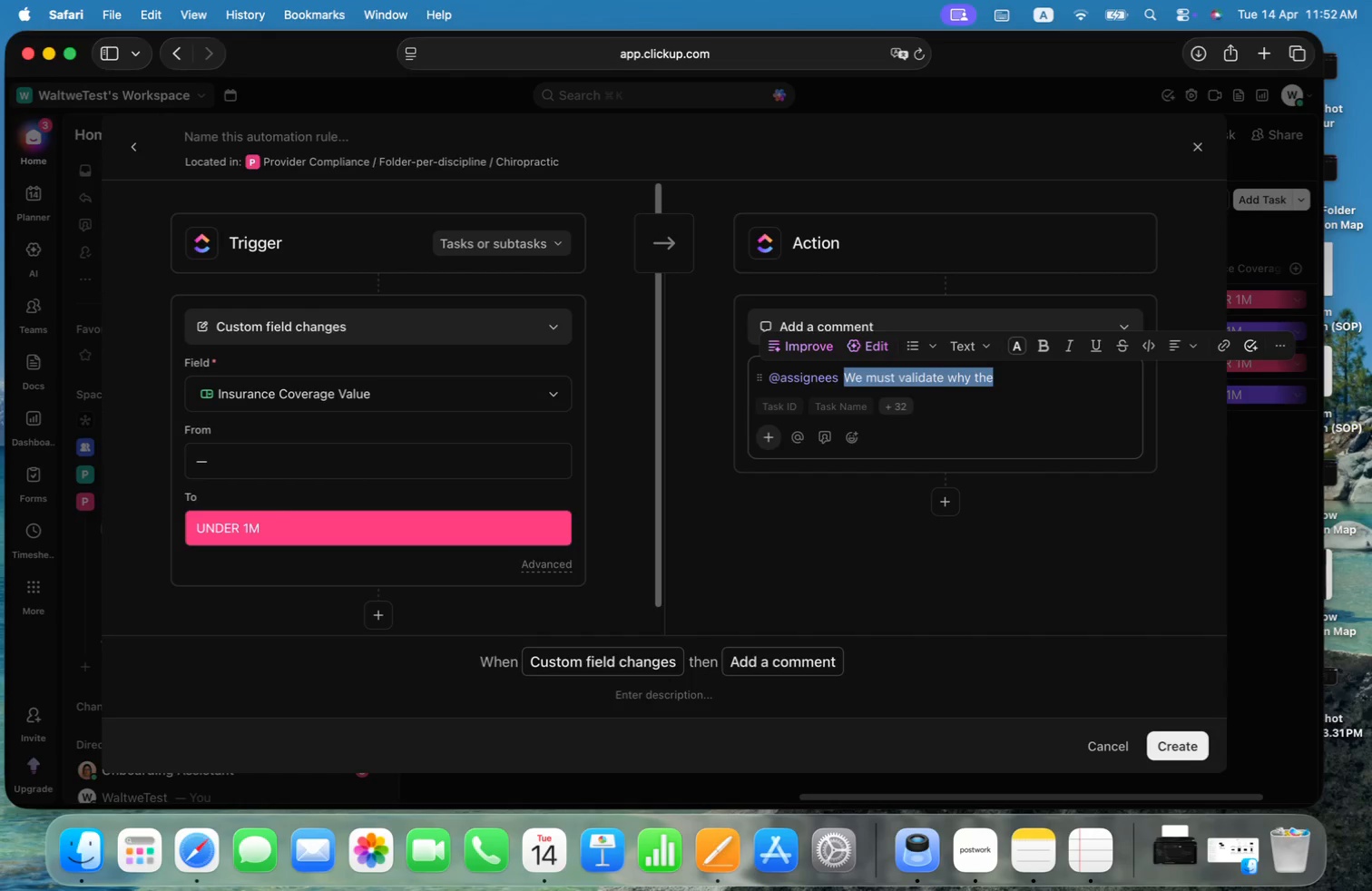 
type(The Insurance Coverage is Under 1M, Review and check.)
 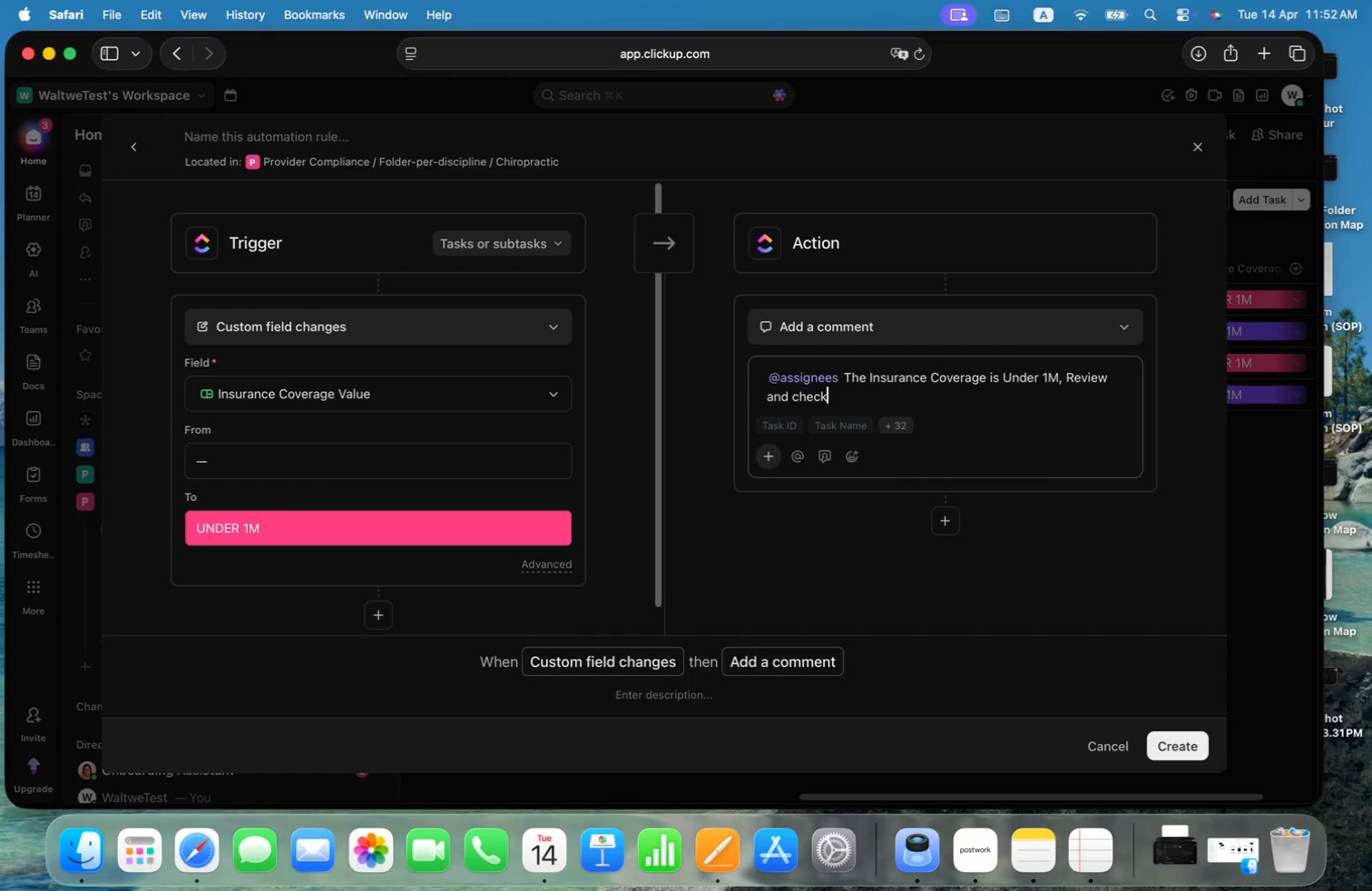 
key(ArrowLeft)
 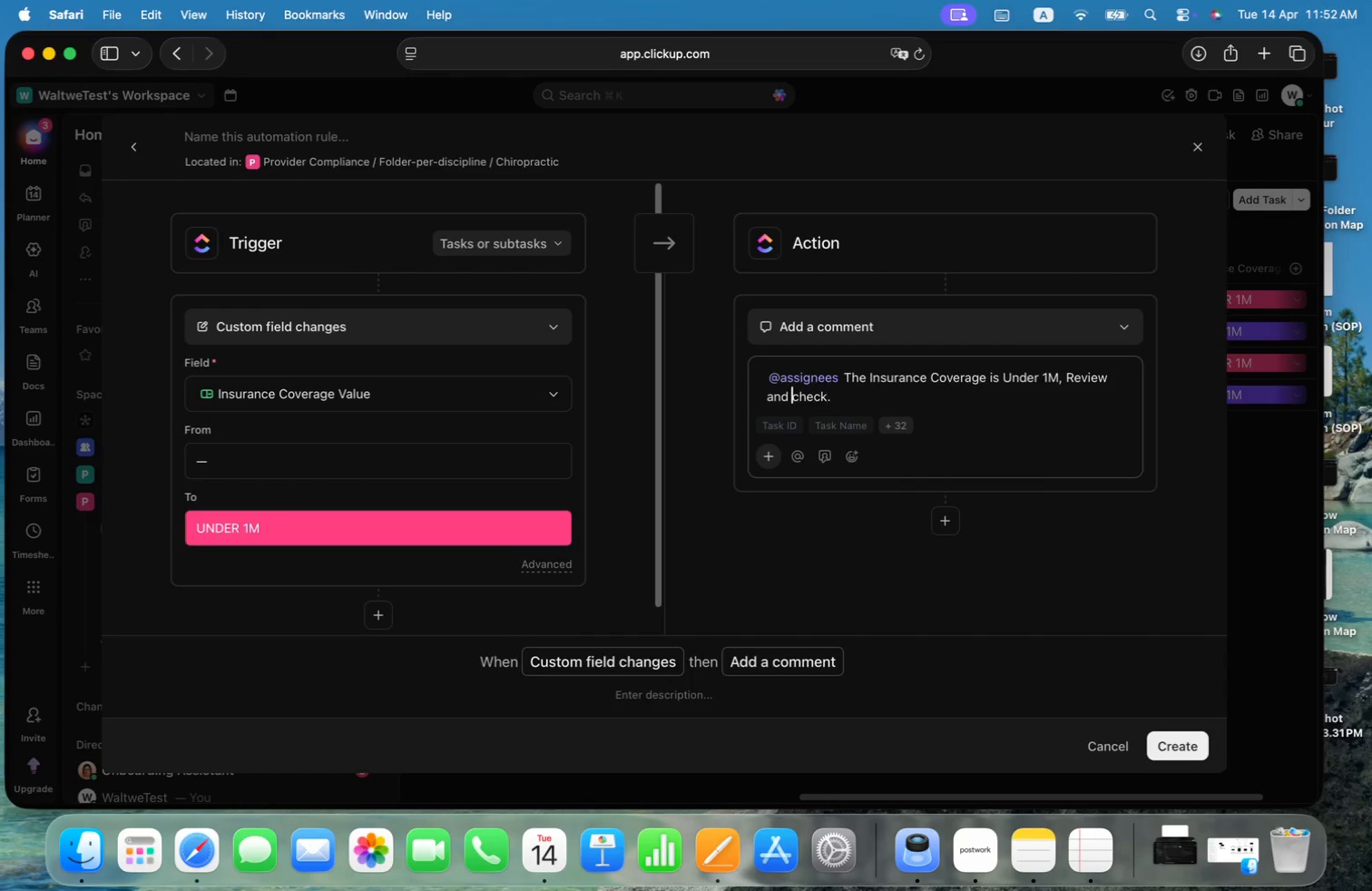 
key(Alt+ArrowLeft)
 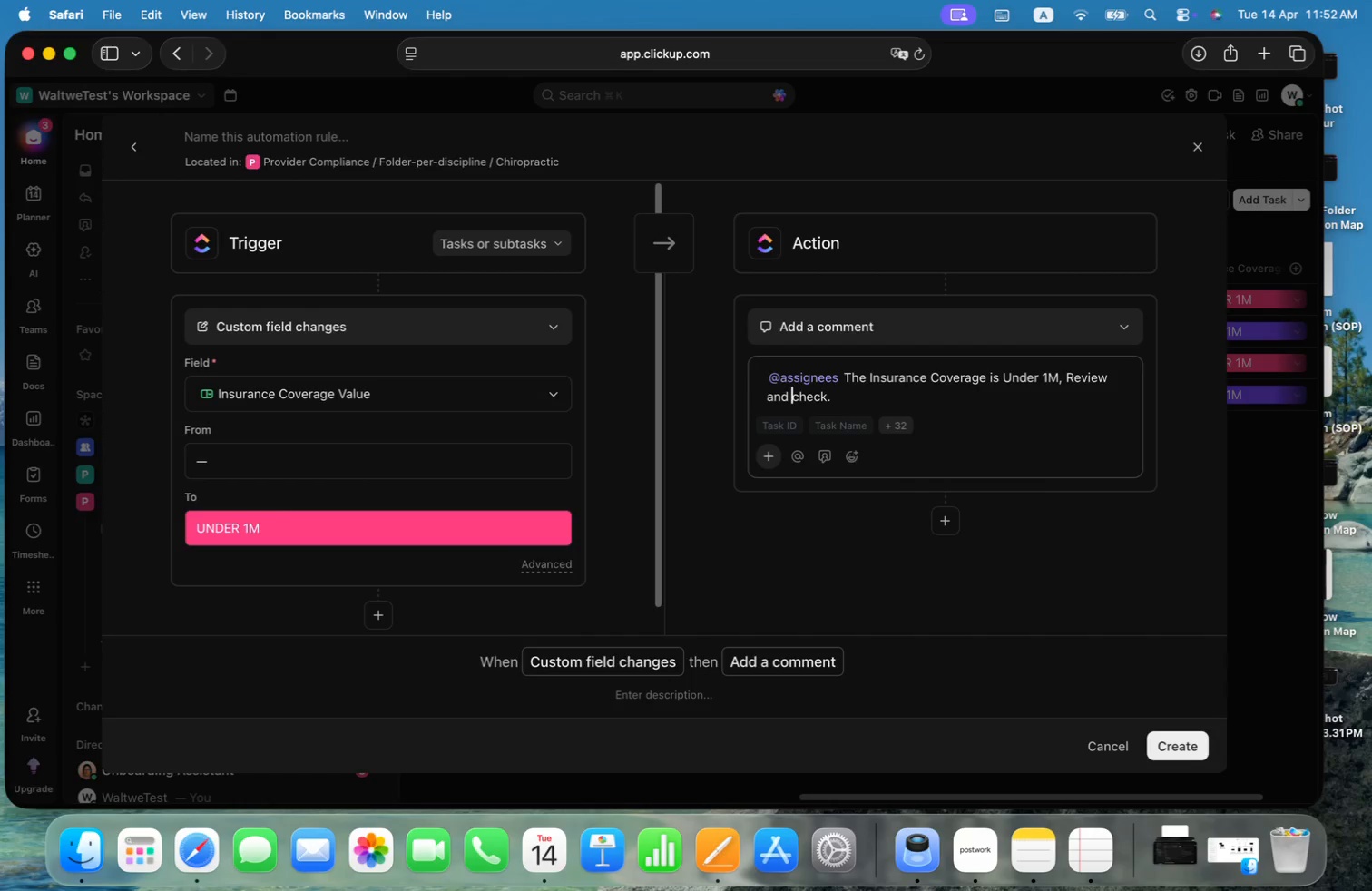 
key(Alt+ArrowLeft)
 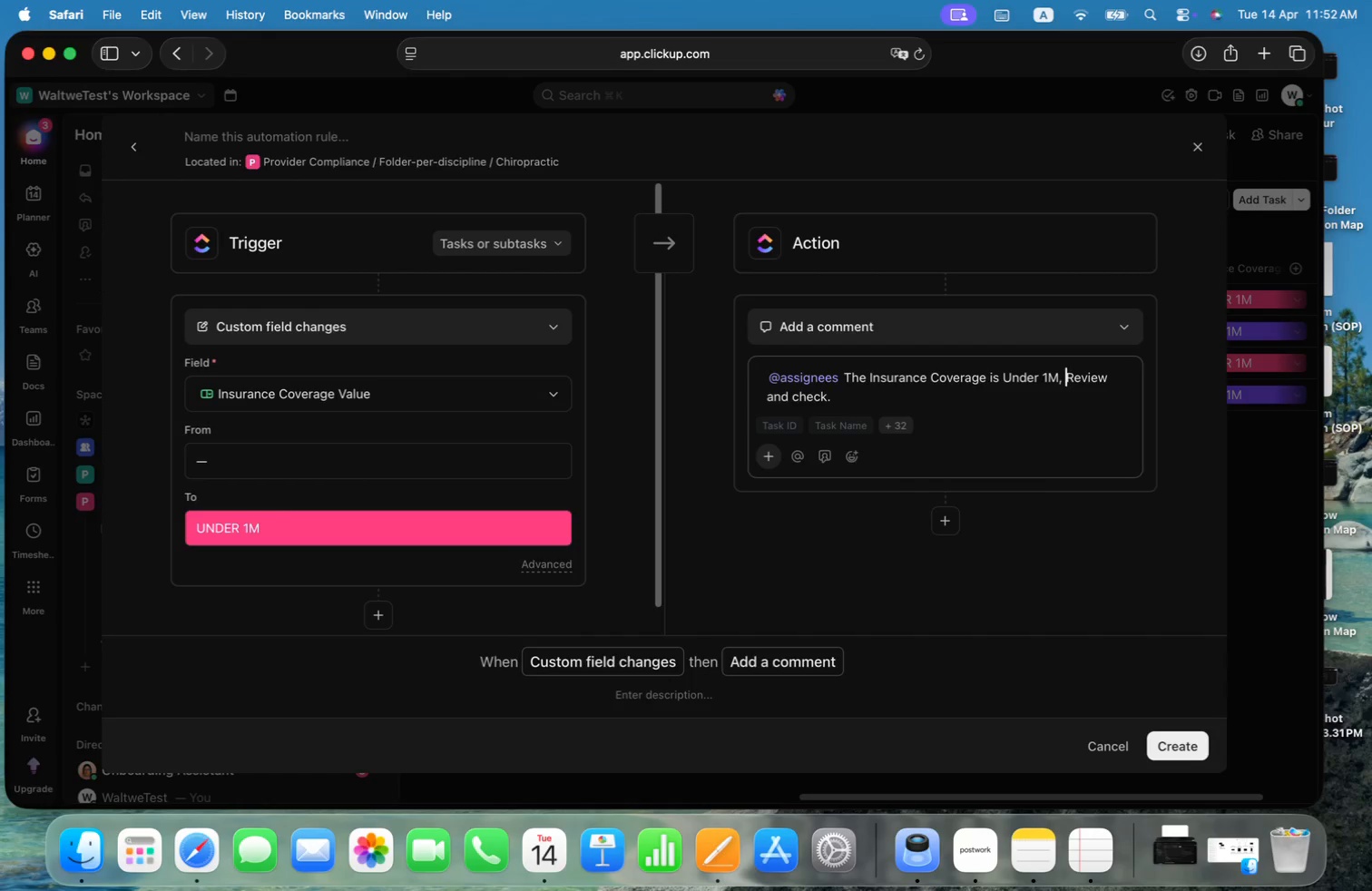 
key(Alt+ArrowLeft)
 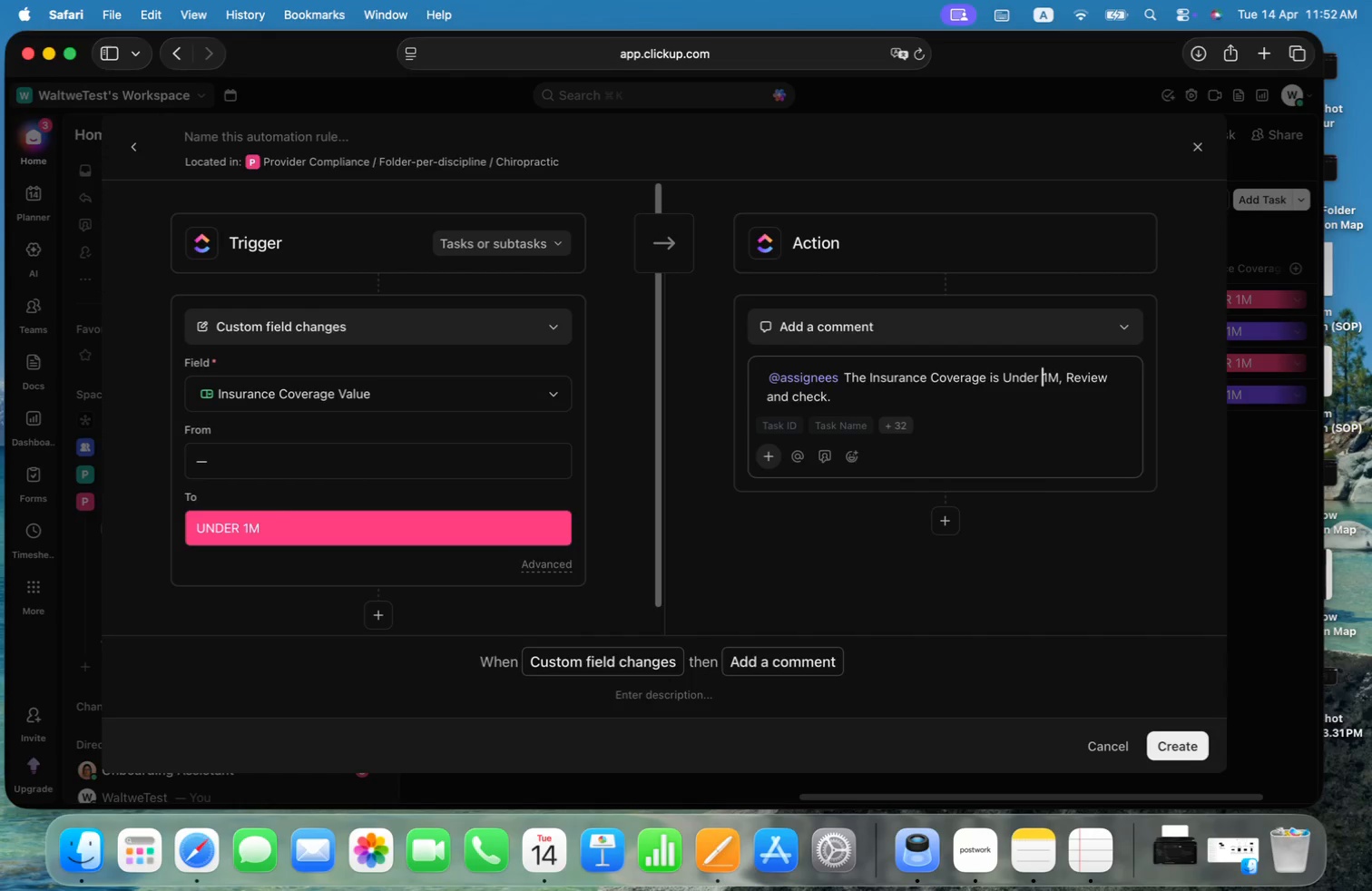 
key(Alt+ArrowLeft)
 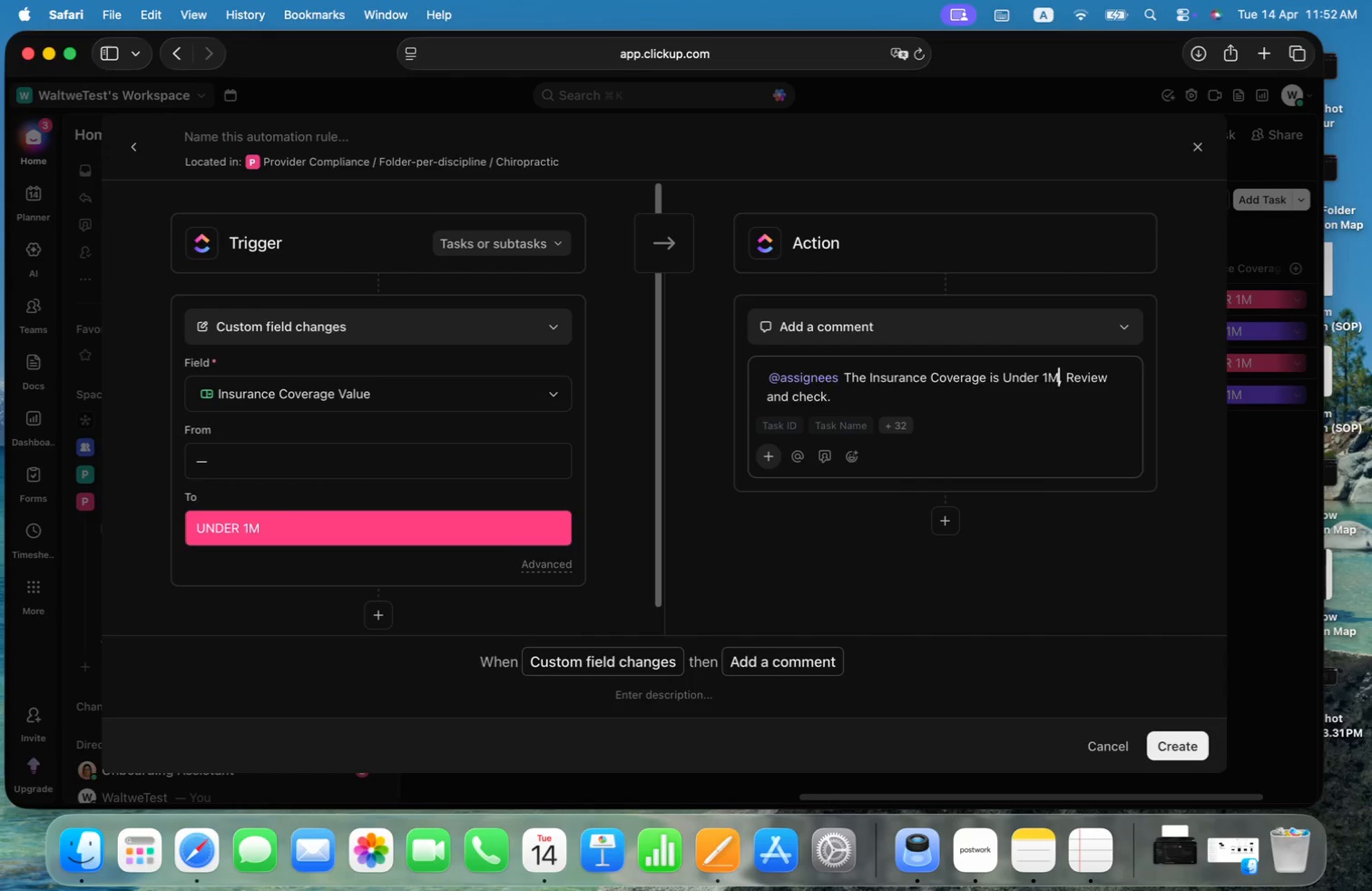 
key(Alt+ArrowRight)
 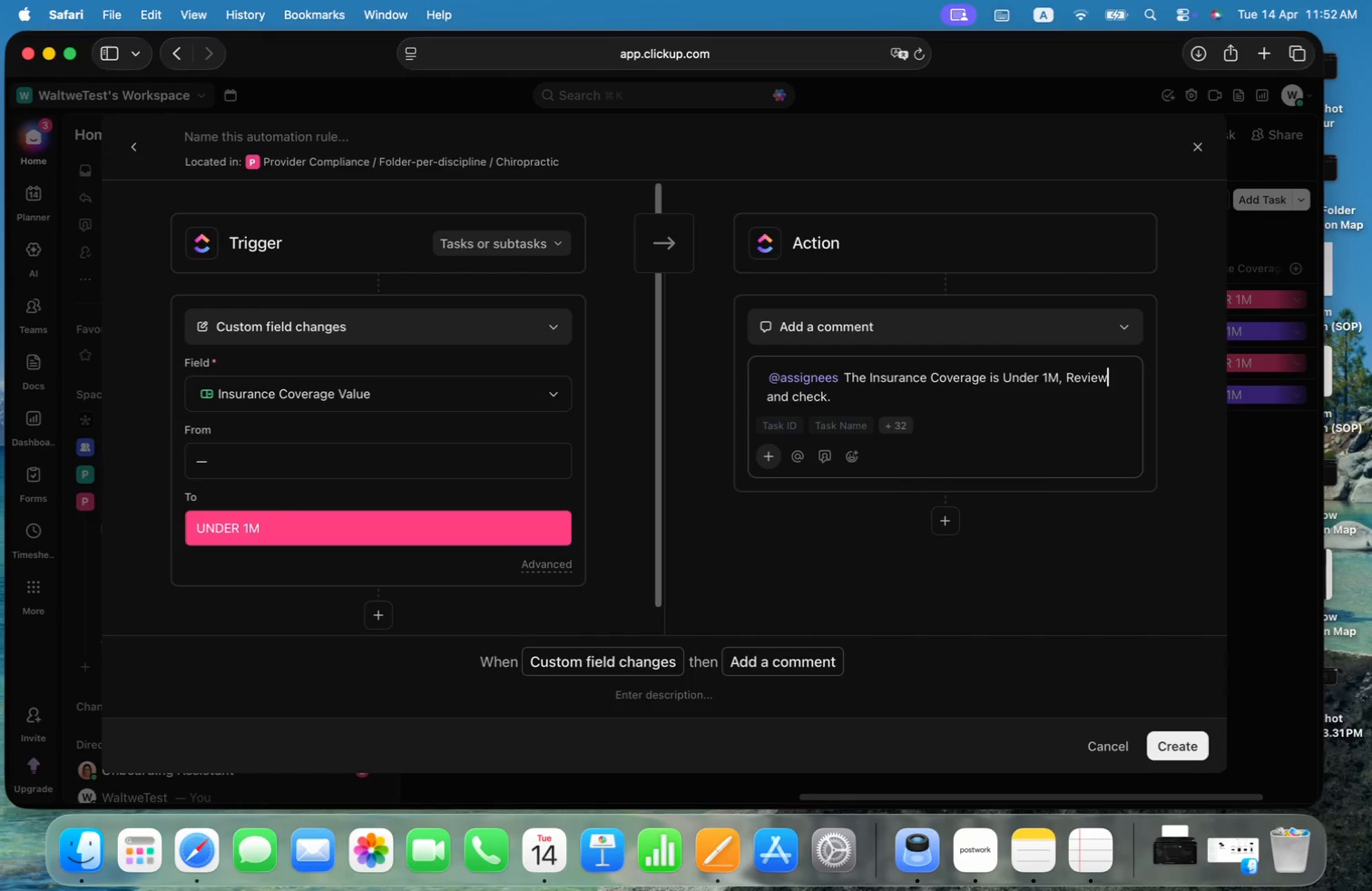 
key(Alt+ArrowRight)
 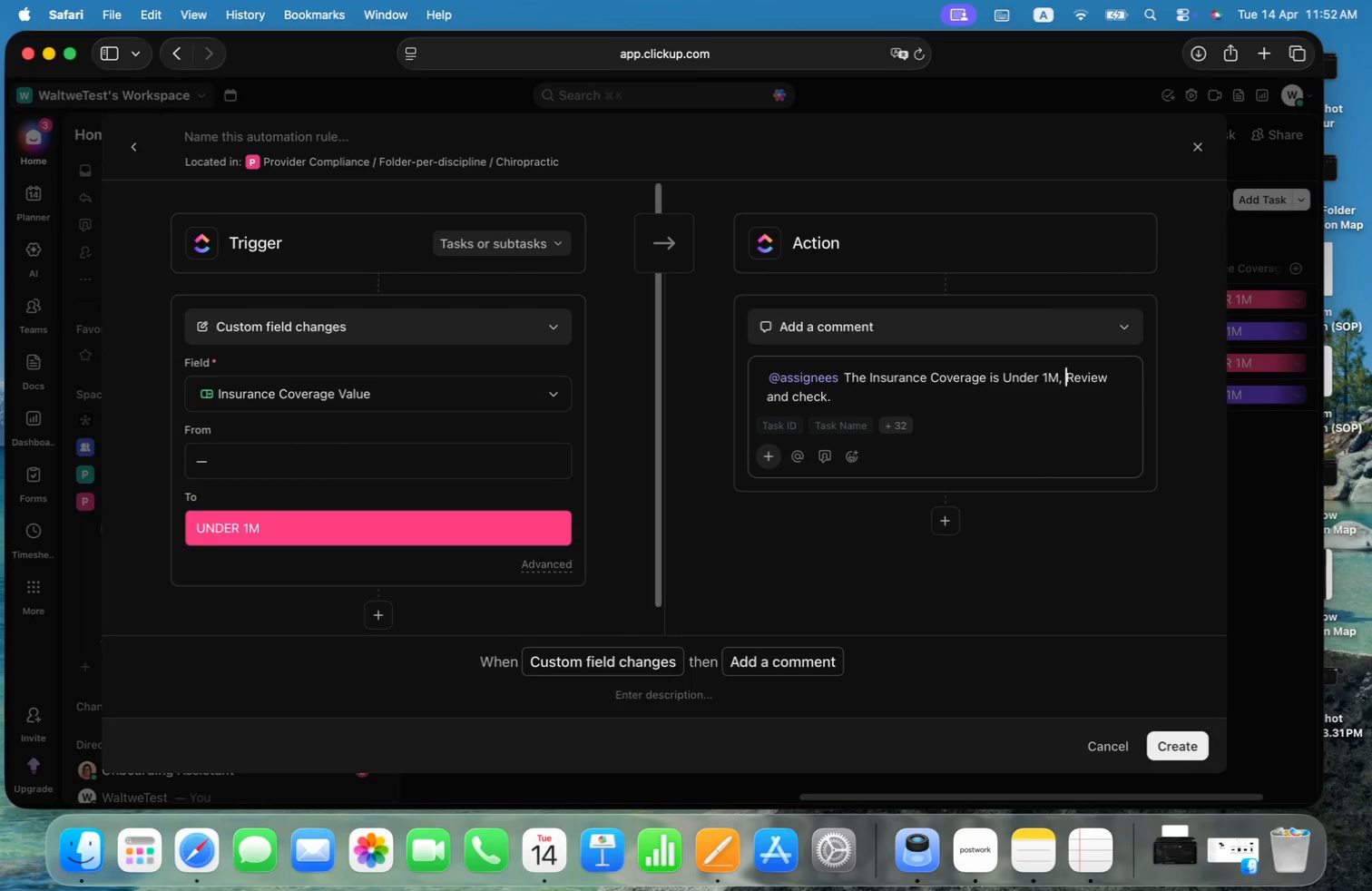 
key(Alt+ArrowLeft)
 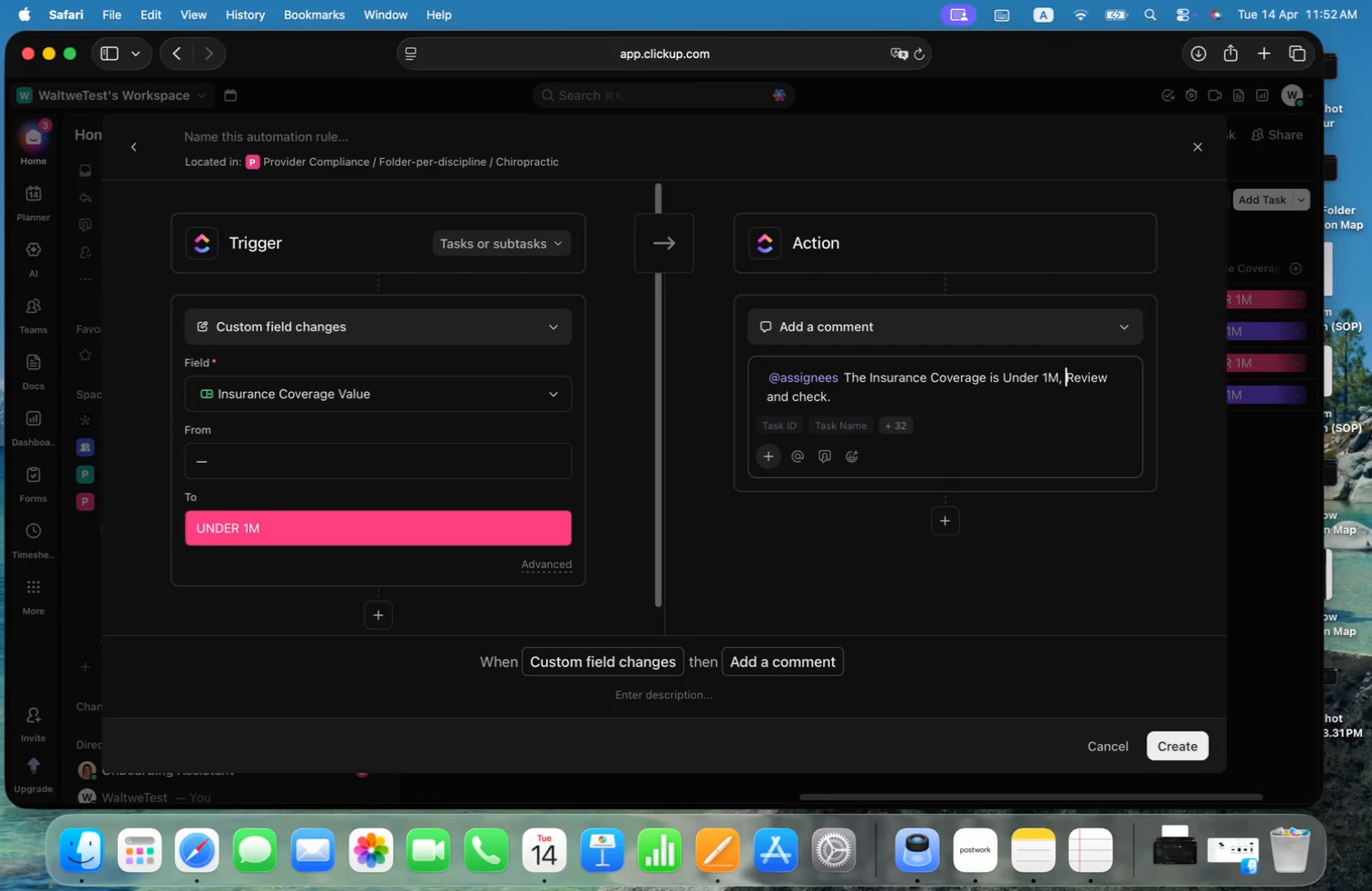 
key(ArrowRight)
 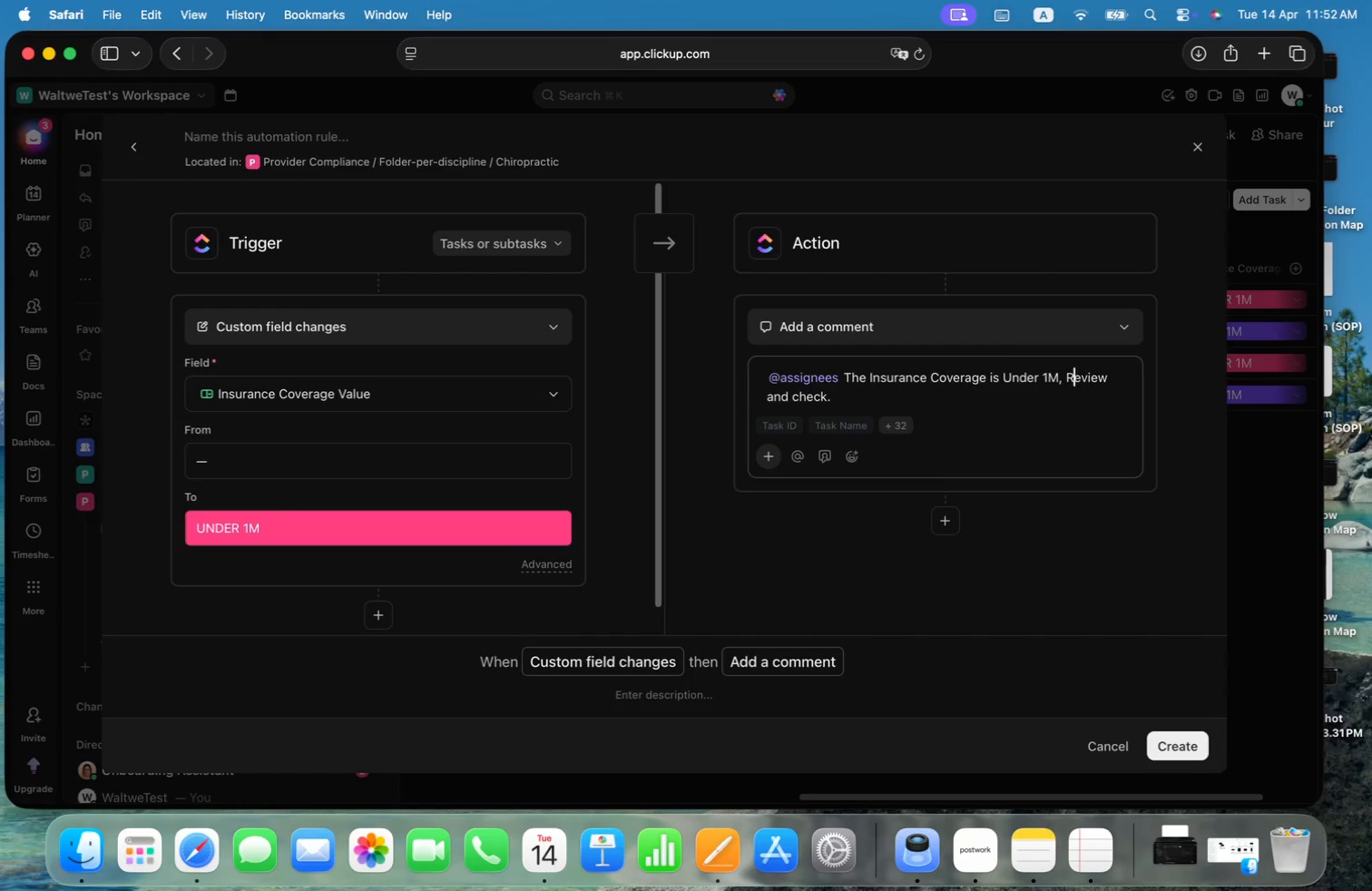 
key(Backspace)
 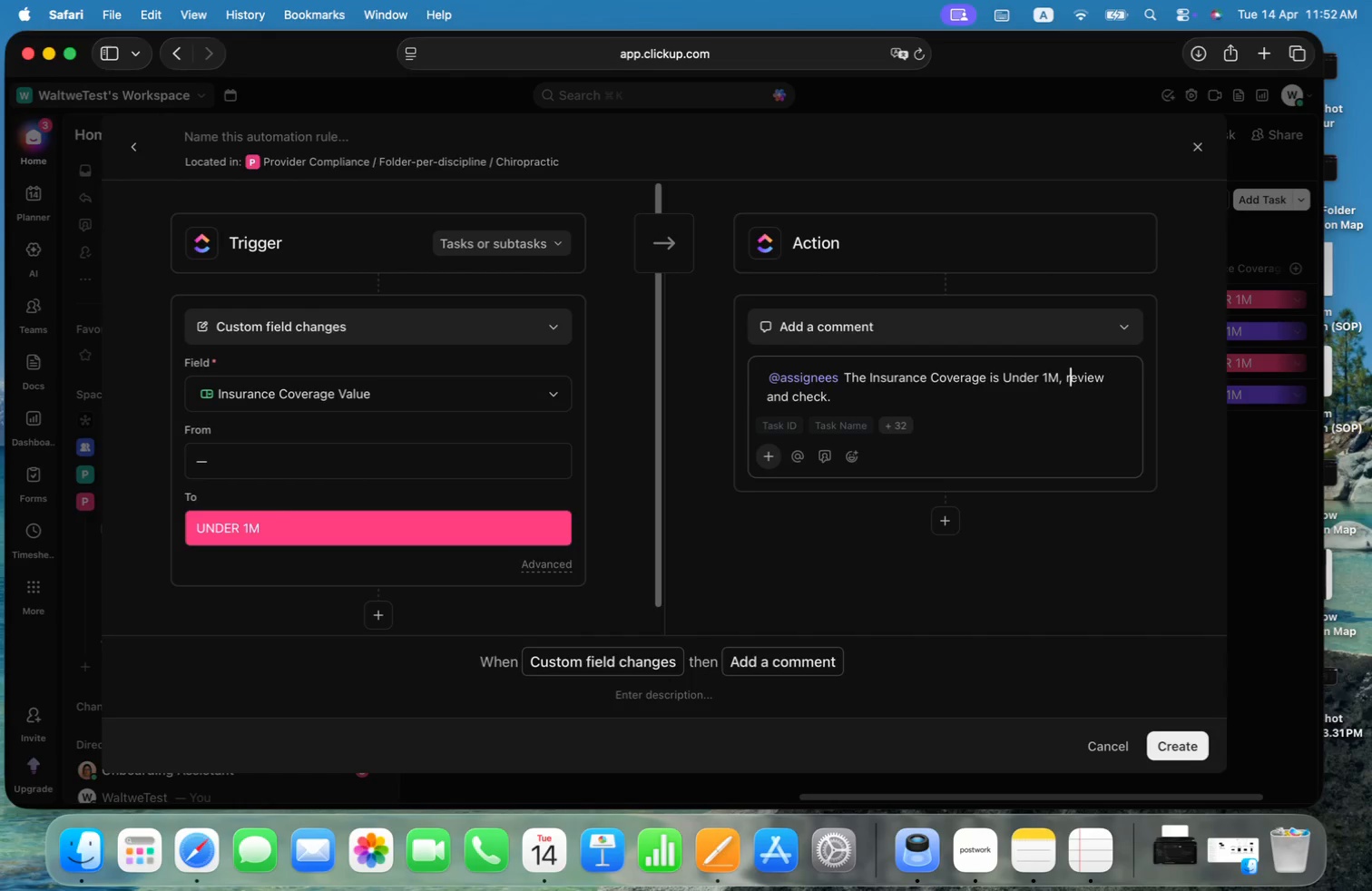 
key(R)
 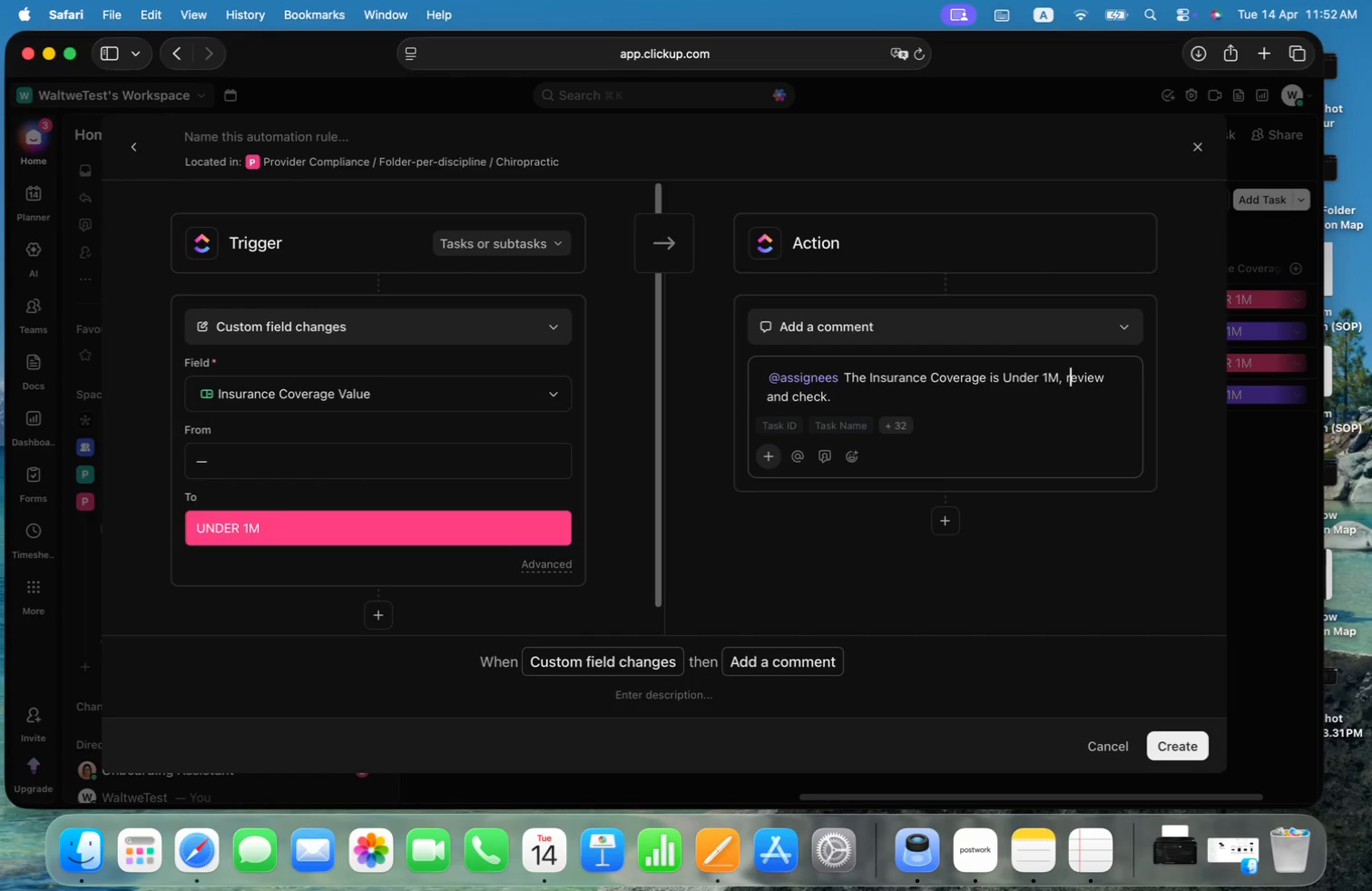 
key(Meta+CommandLeft)
 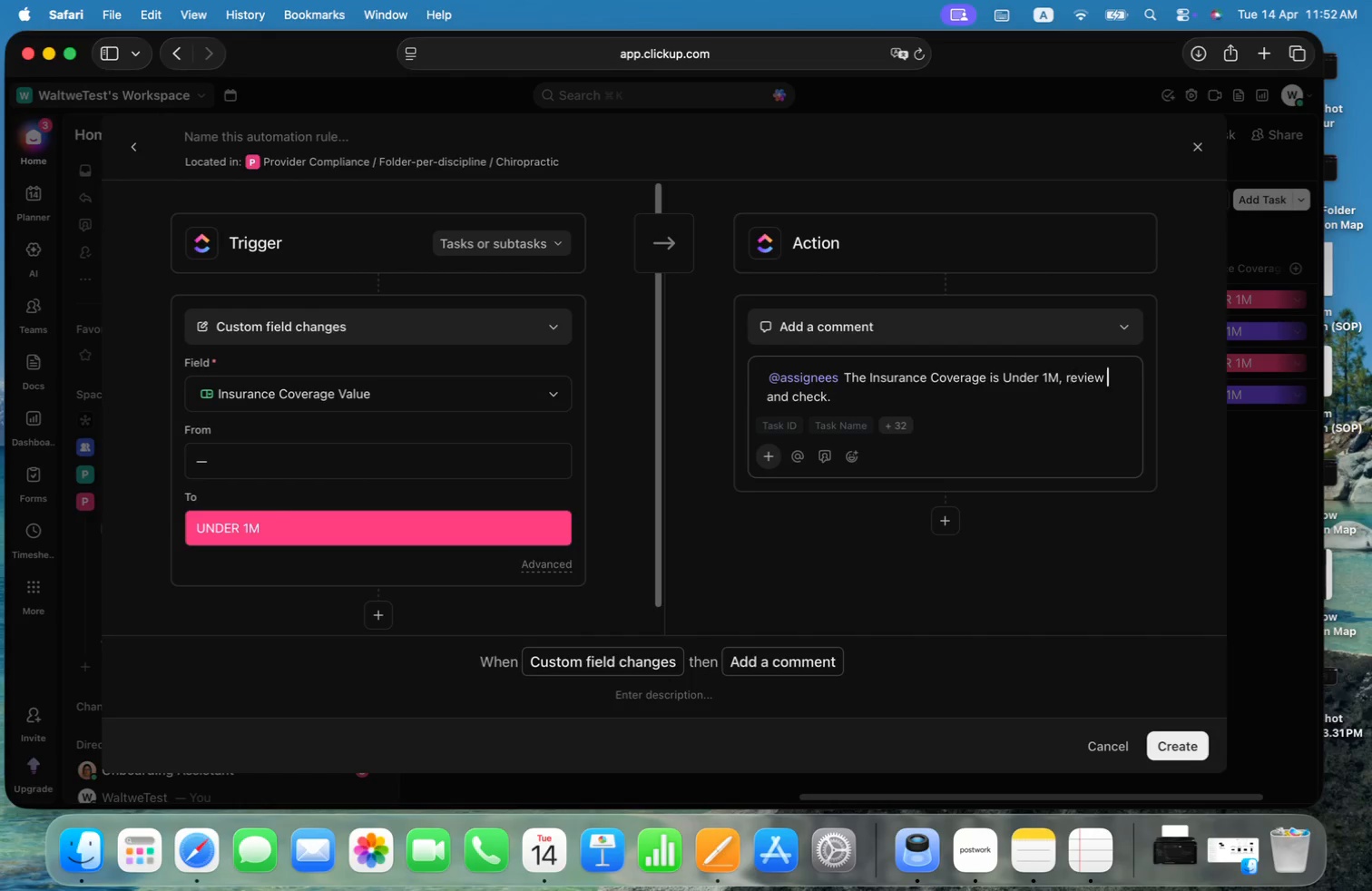 
key(Meta+ArrowRight)
 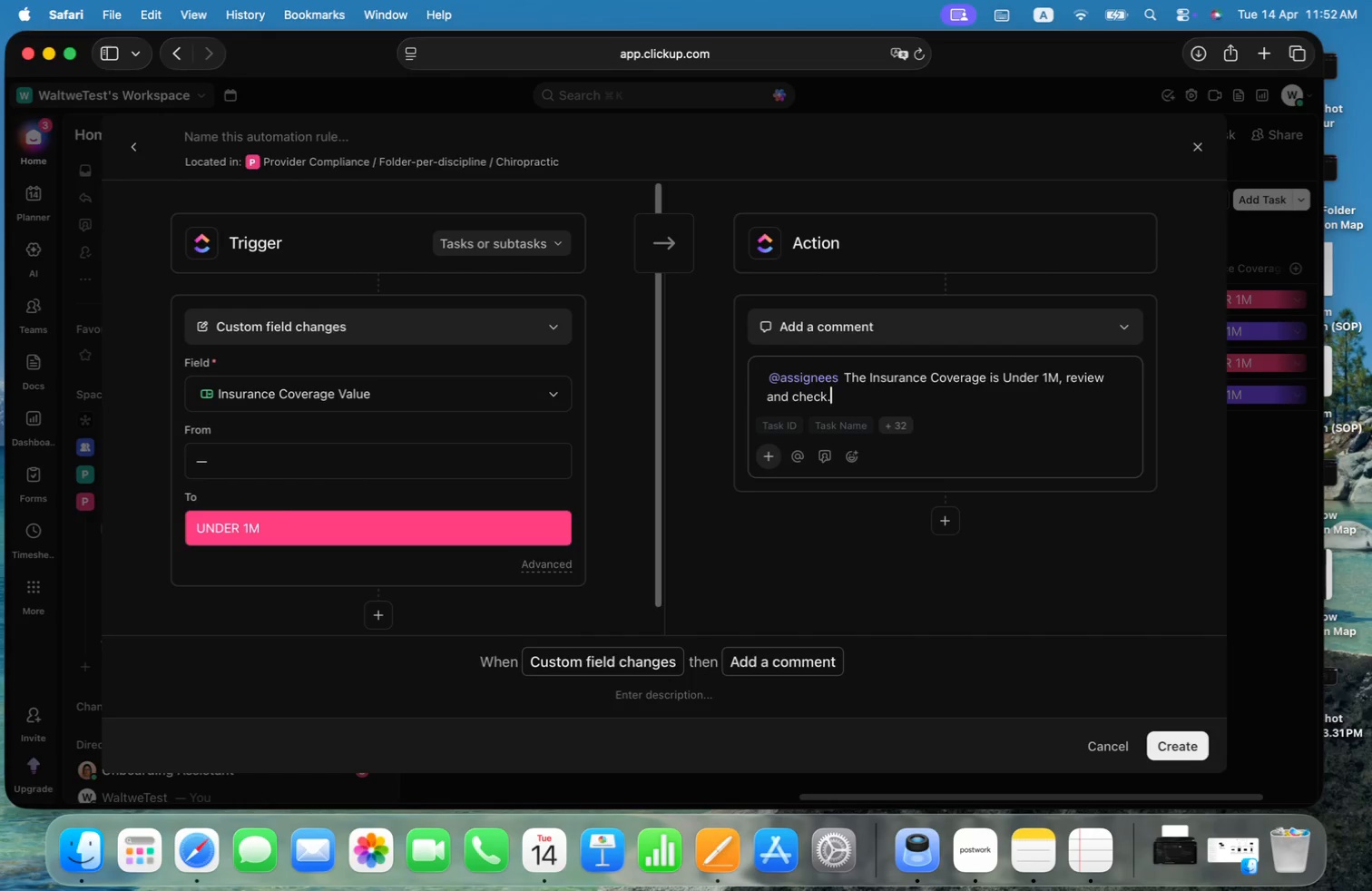 
key(Meta+ArrowDown)
 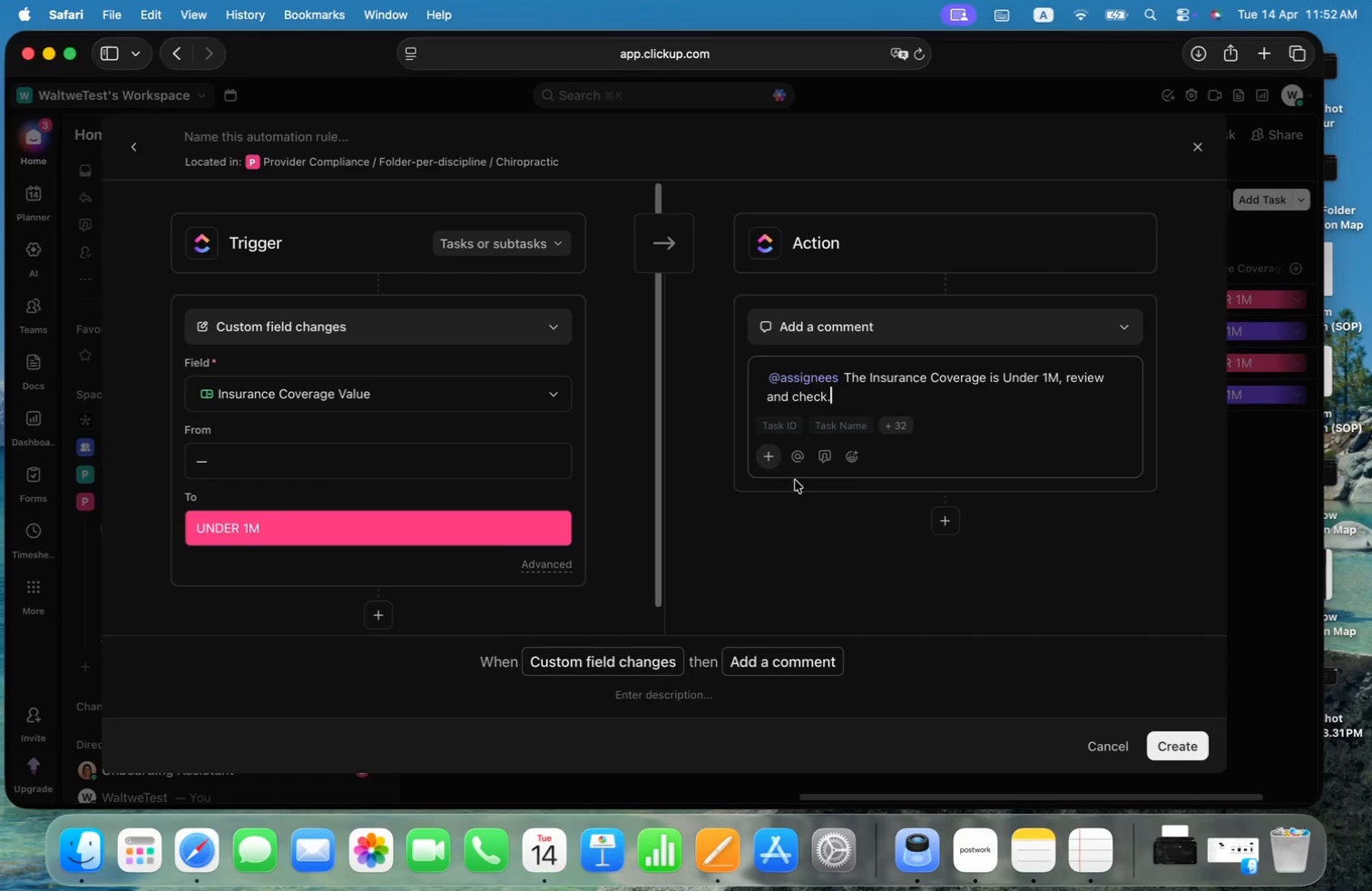 
left_click([946, 524])
 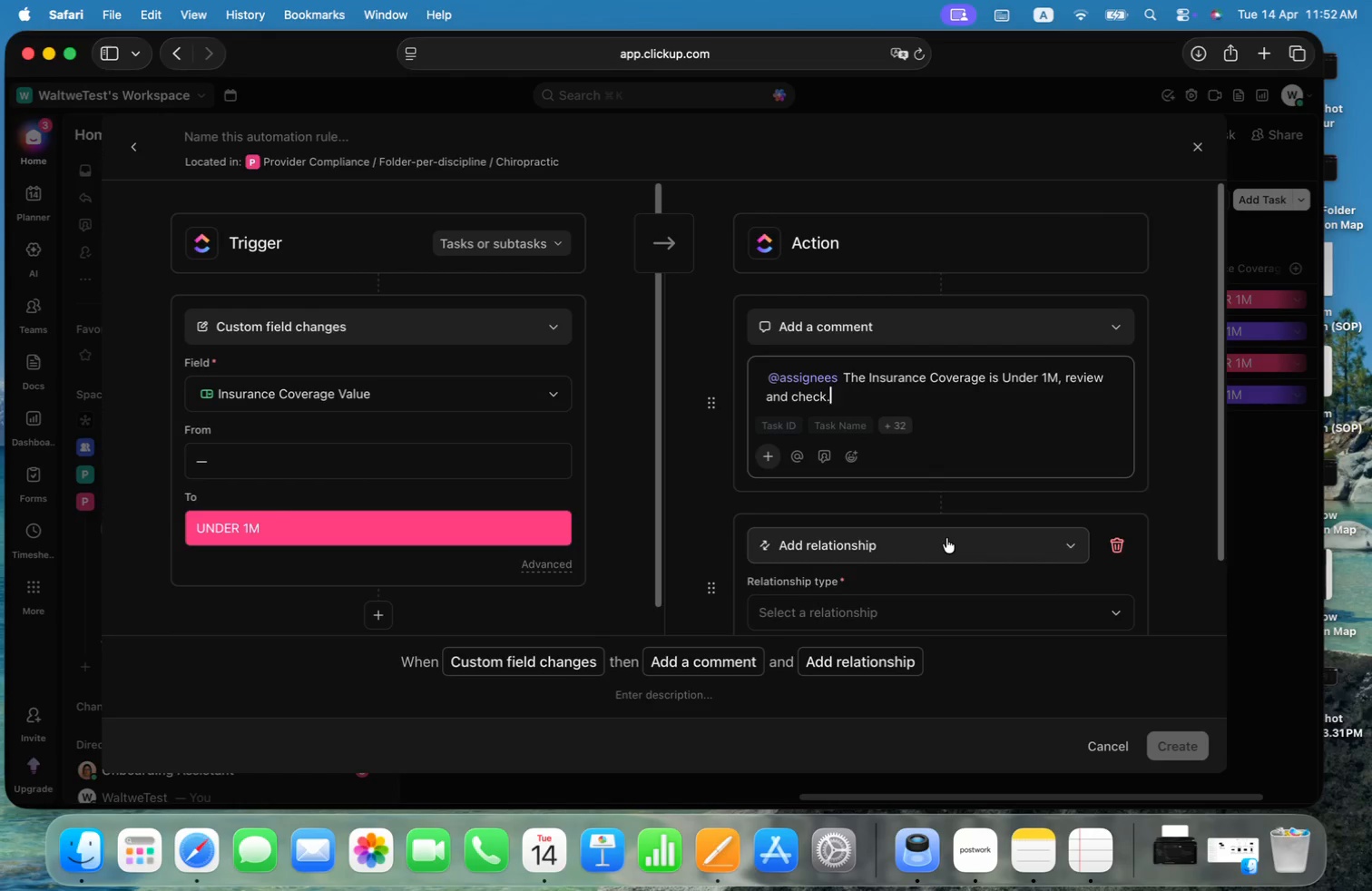 
left_click([946, 543])
 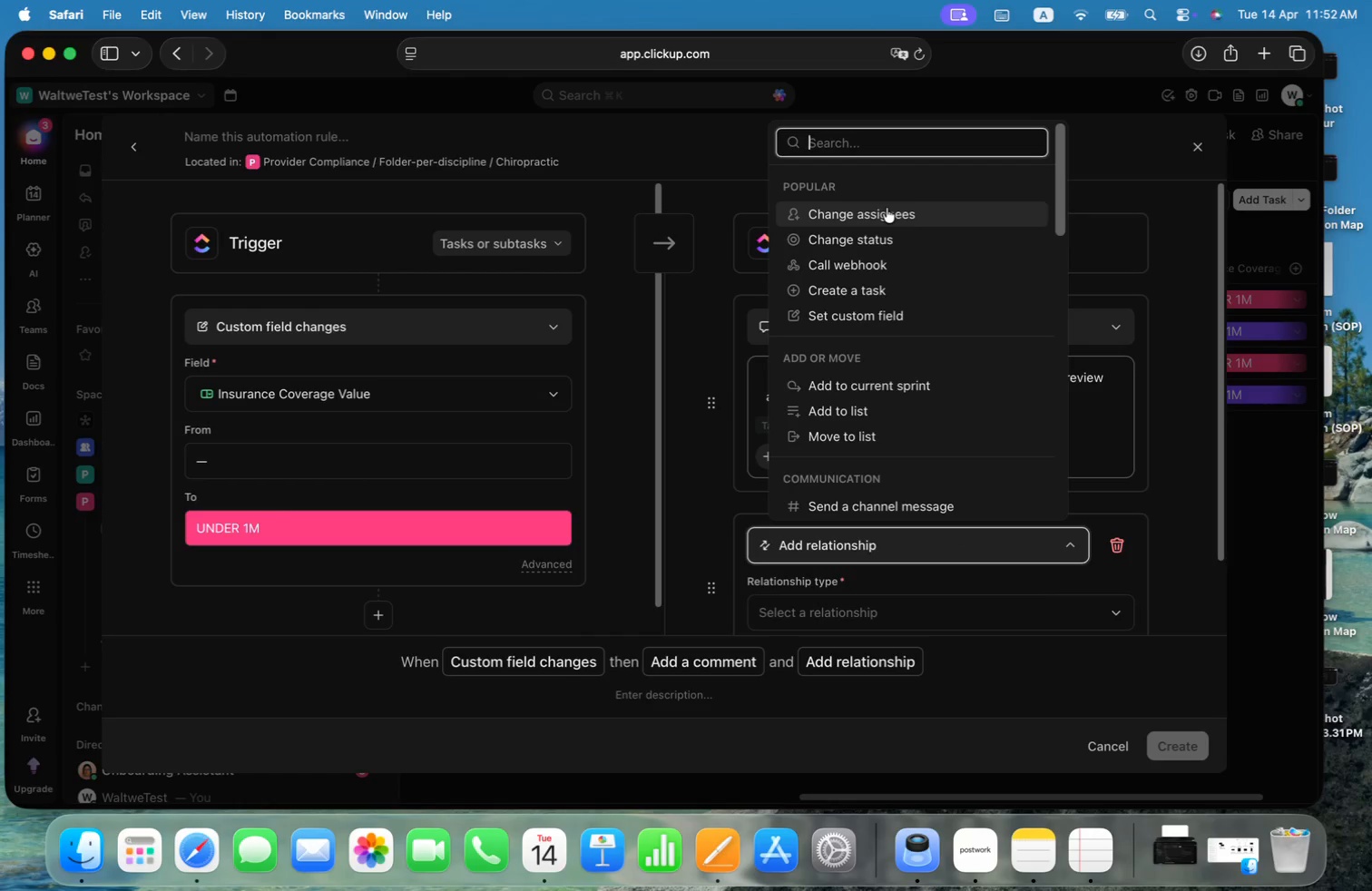 
left_click([884, 240])
 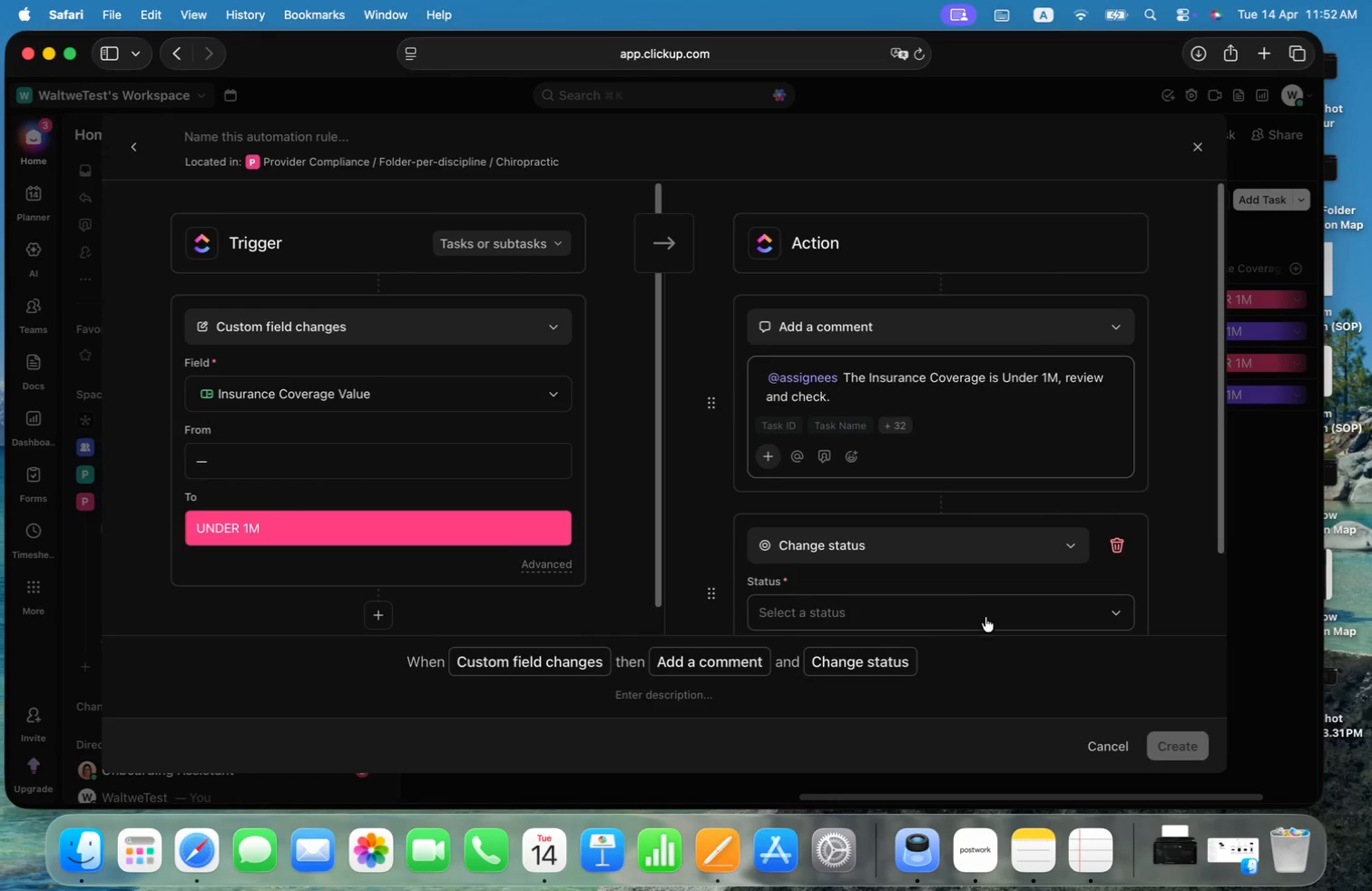 
left_click([985, 617])
 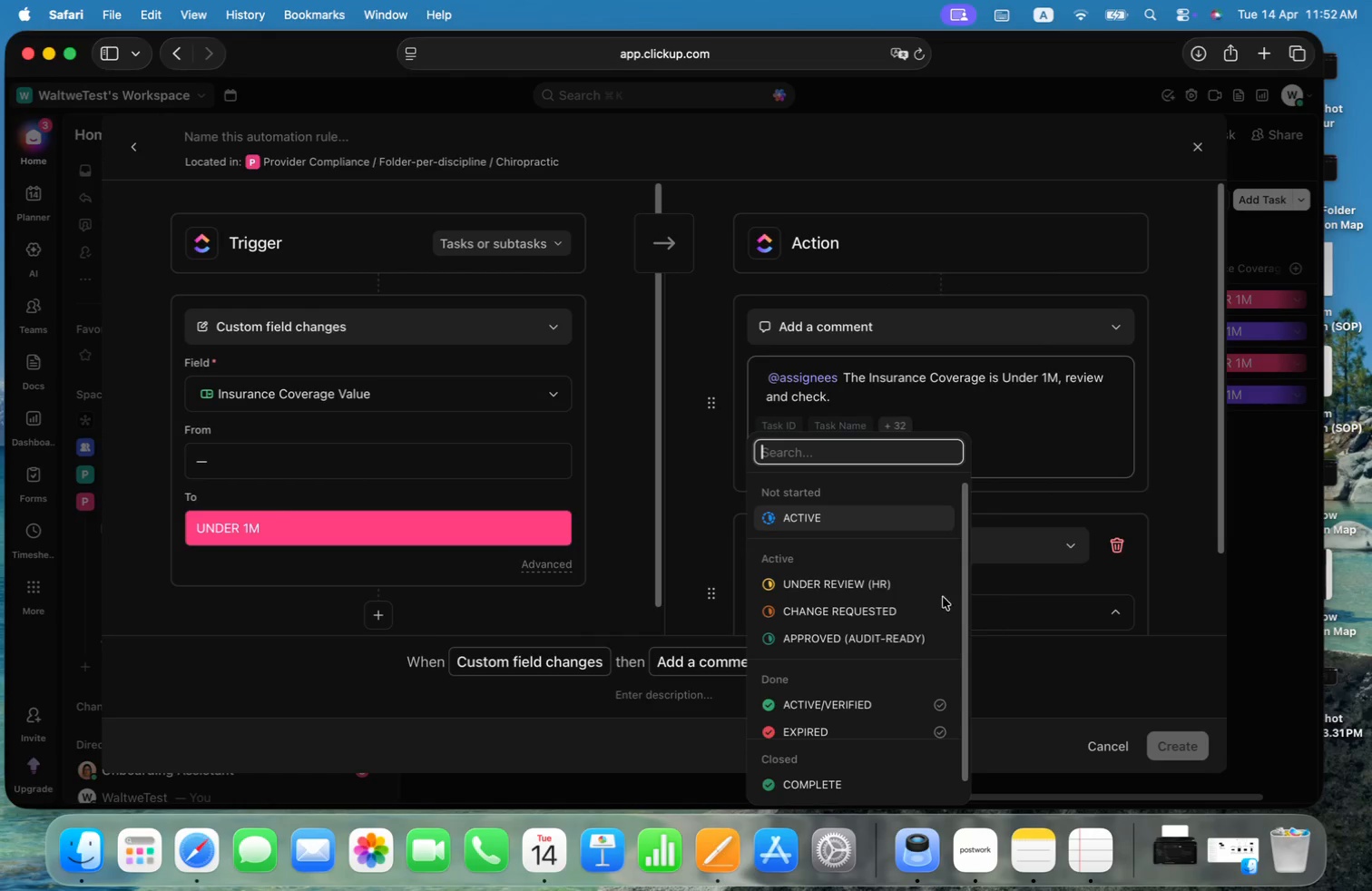 
left_click([891, 586])
 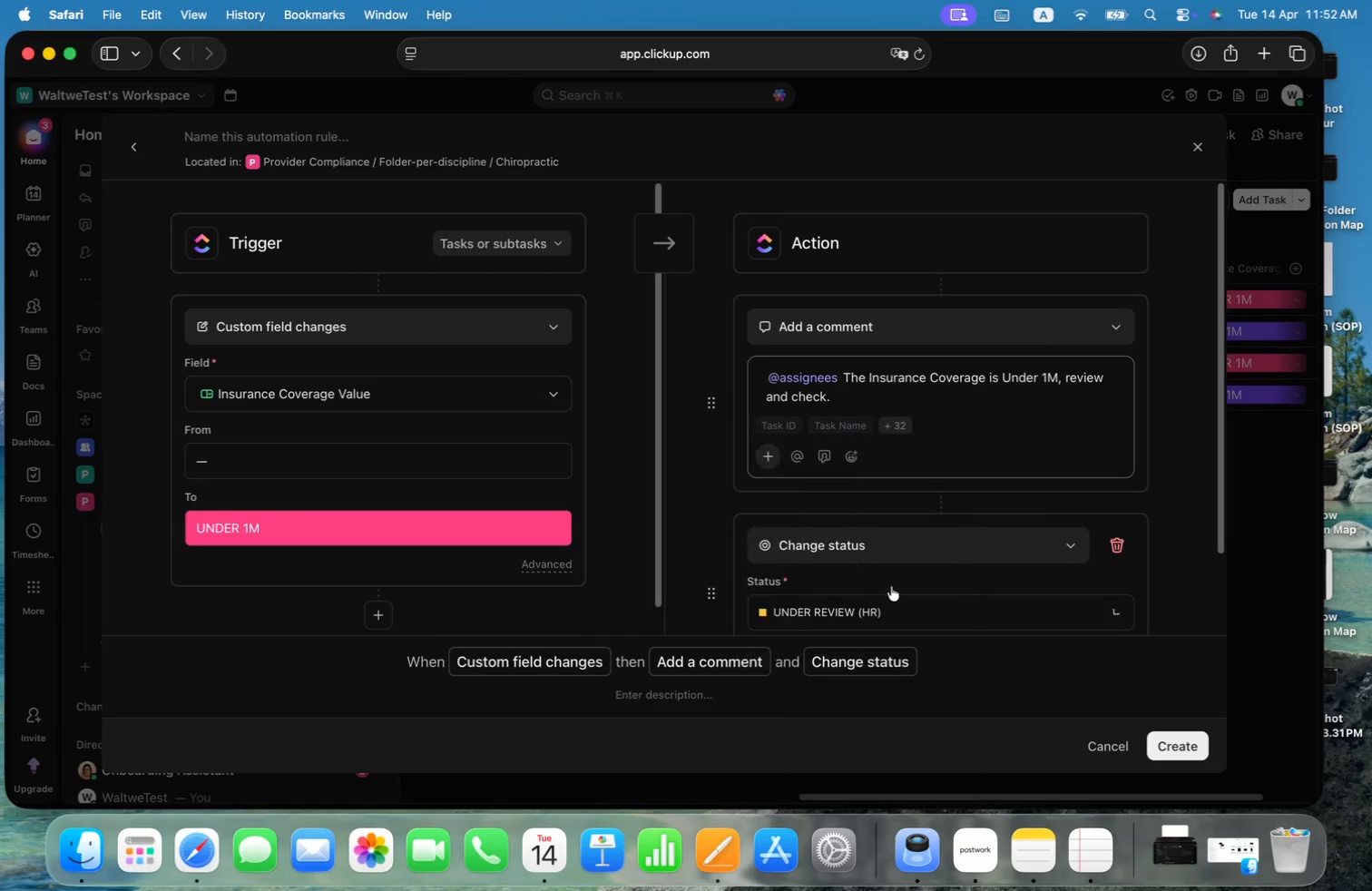 
scroll: coordinate [1204, 484], scroll_direction: up, amount: 8.0
 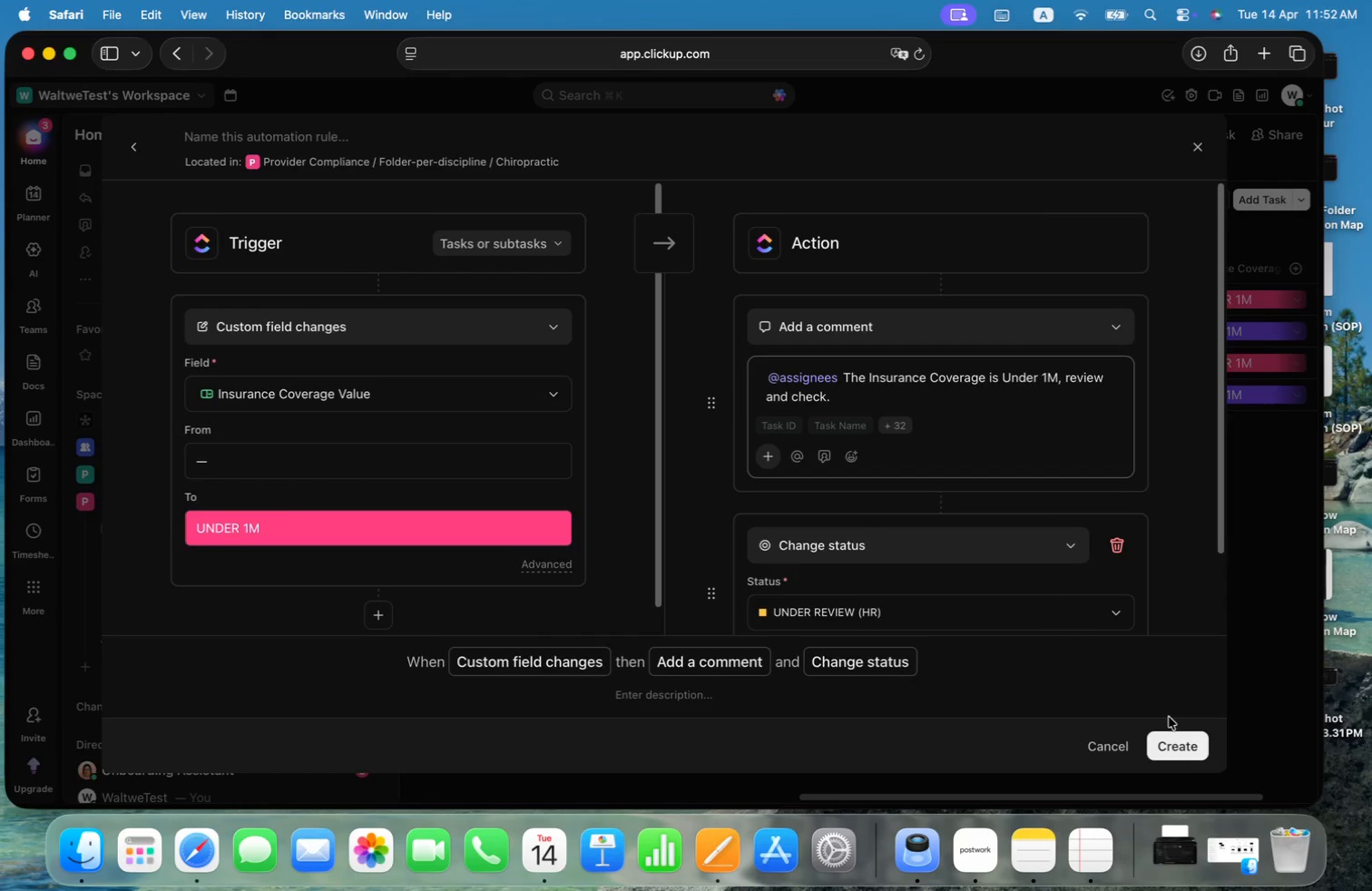 
wait(5.71)
 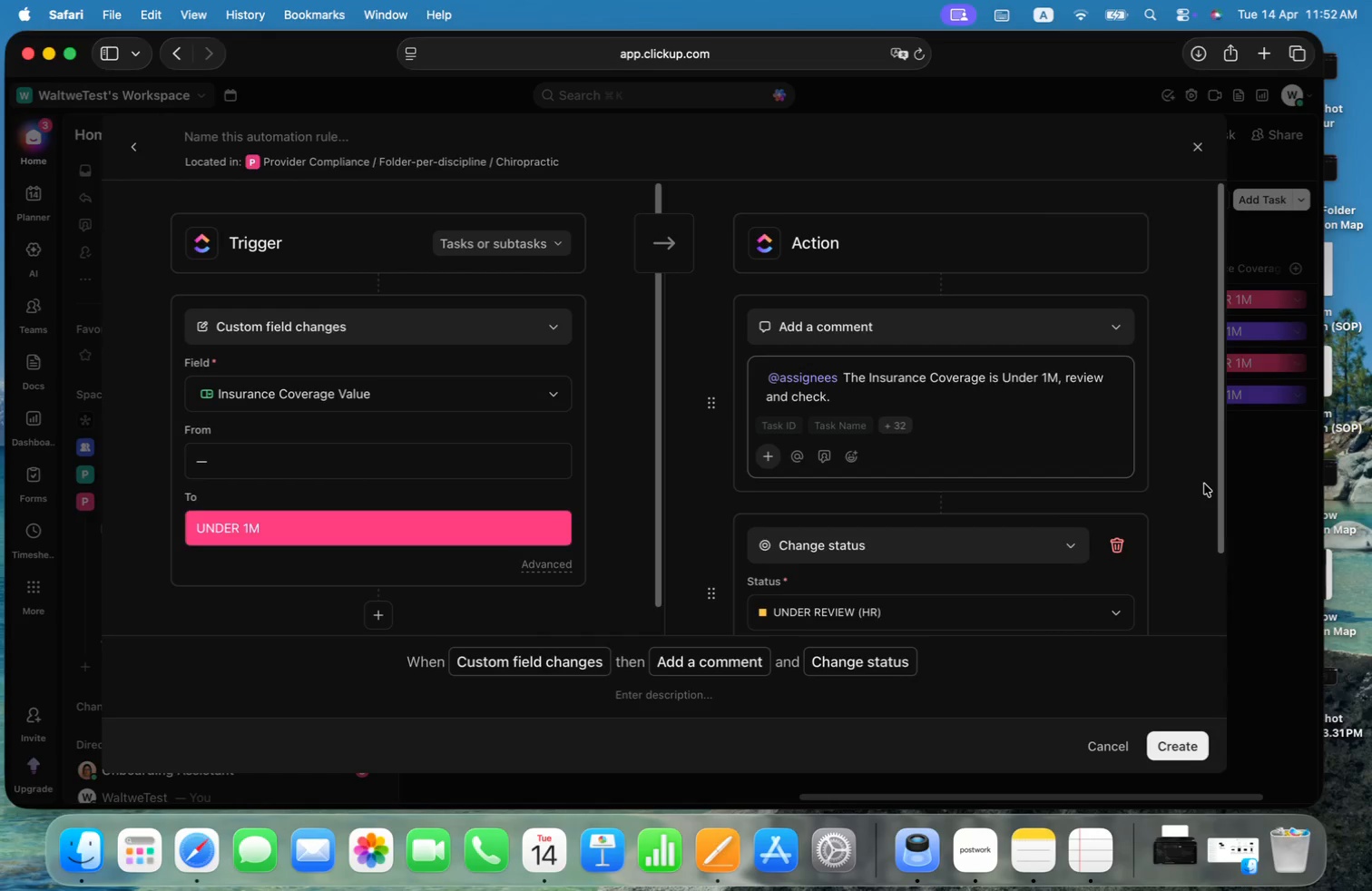 
left_click([1186, 749])
 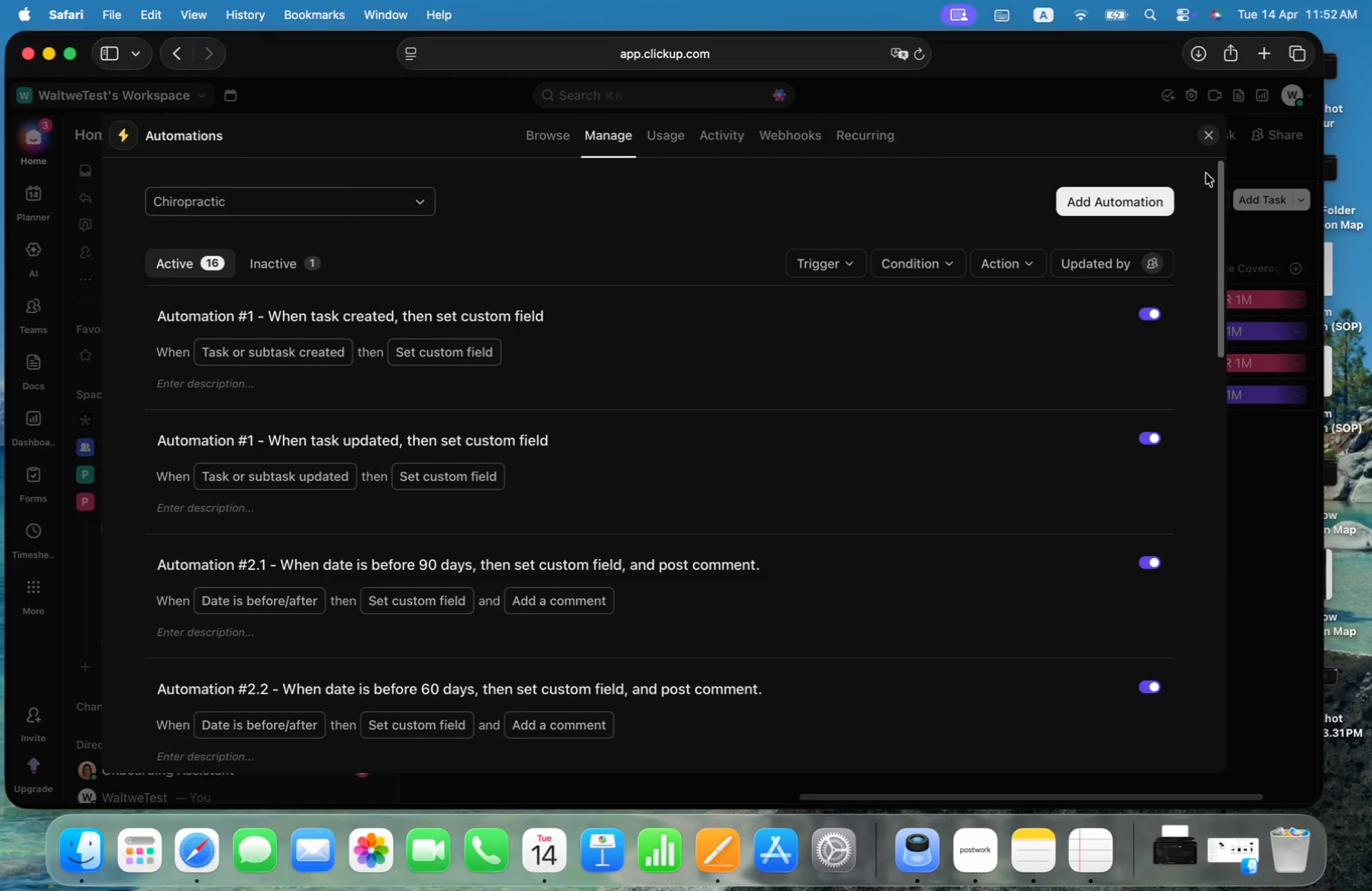 
left_click([1213, 132])
 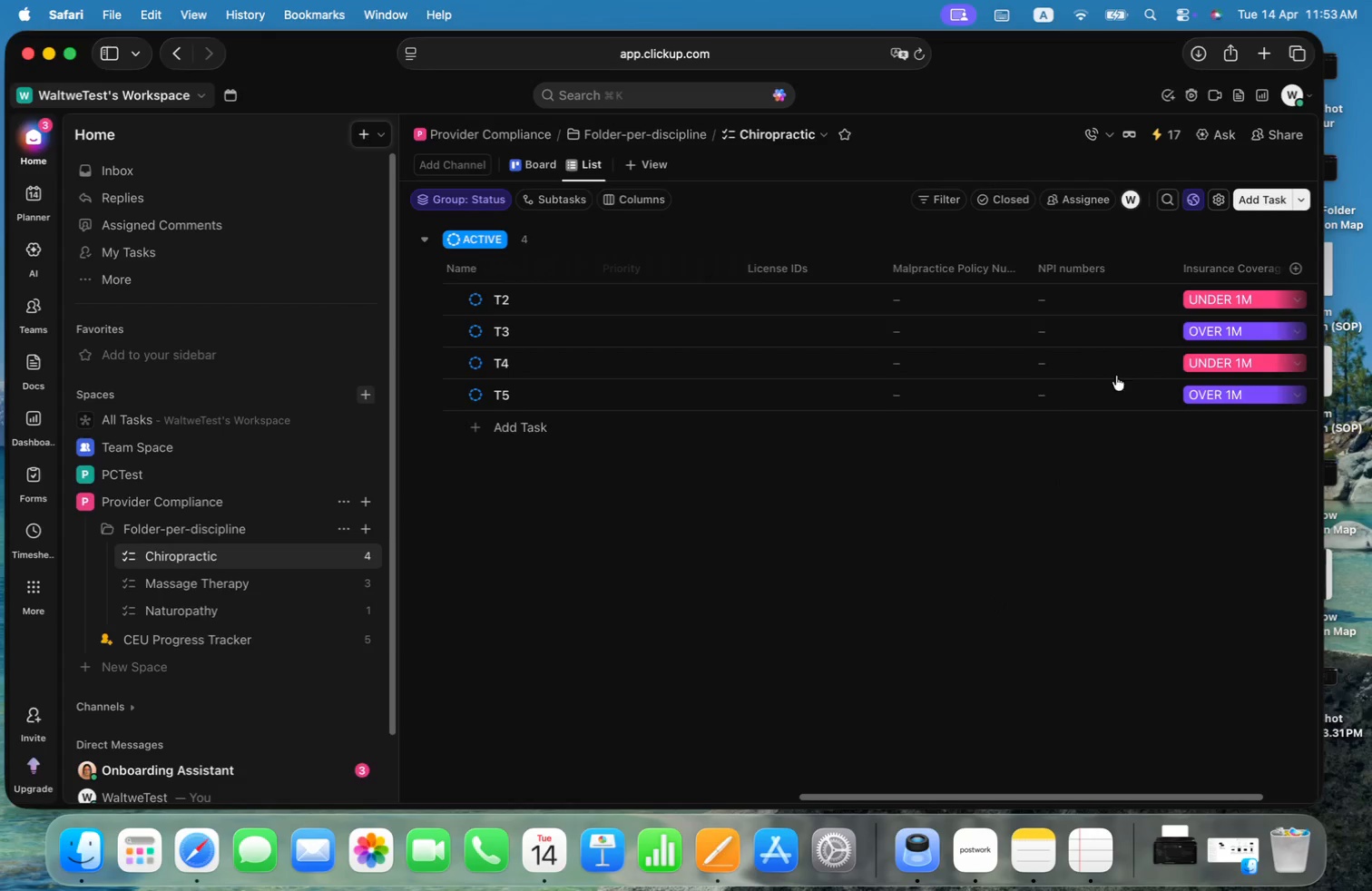 
left_click([1215, 362])
 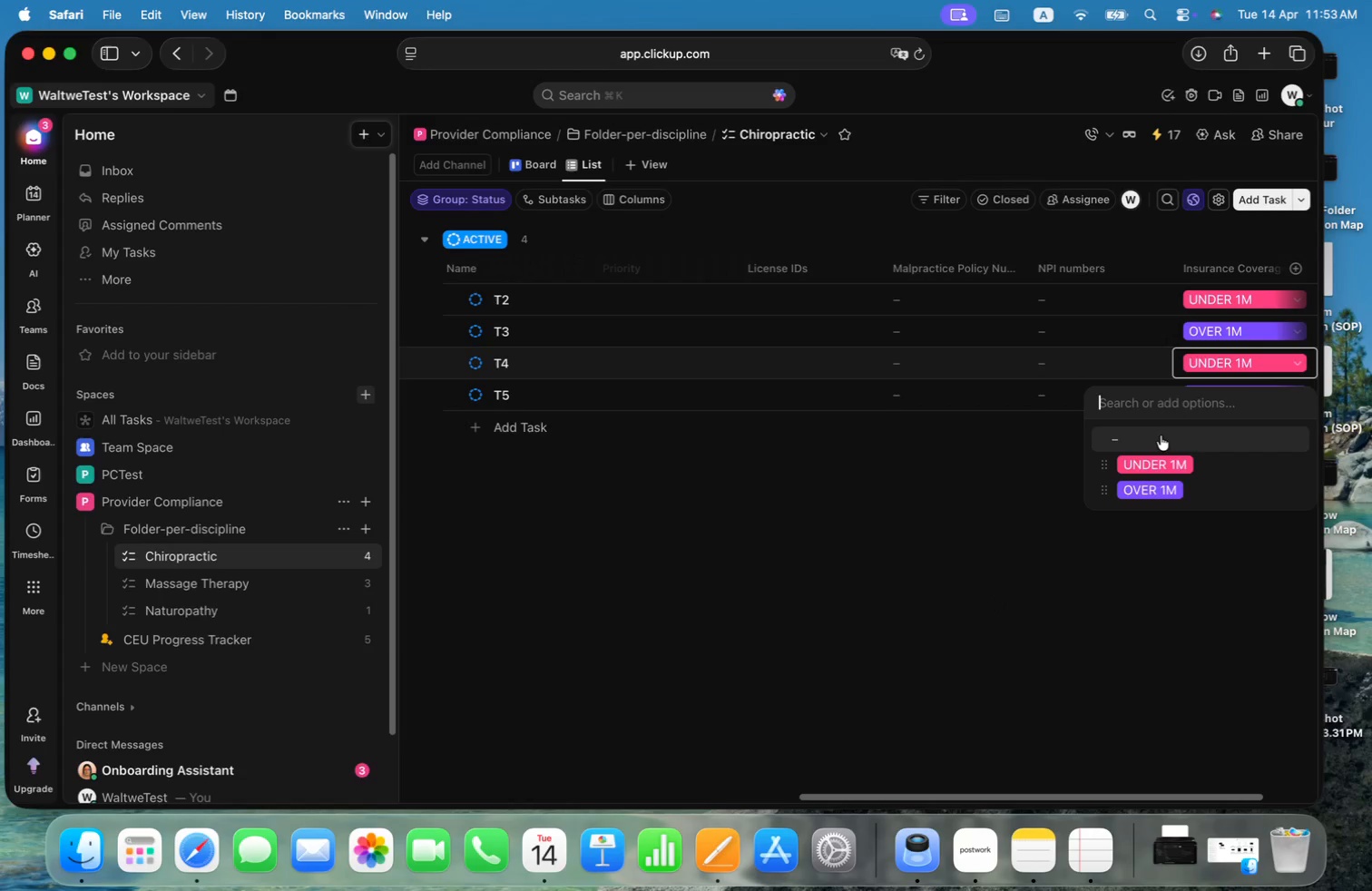 
left_click([1161, 436])
 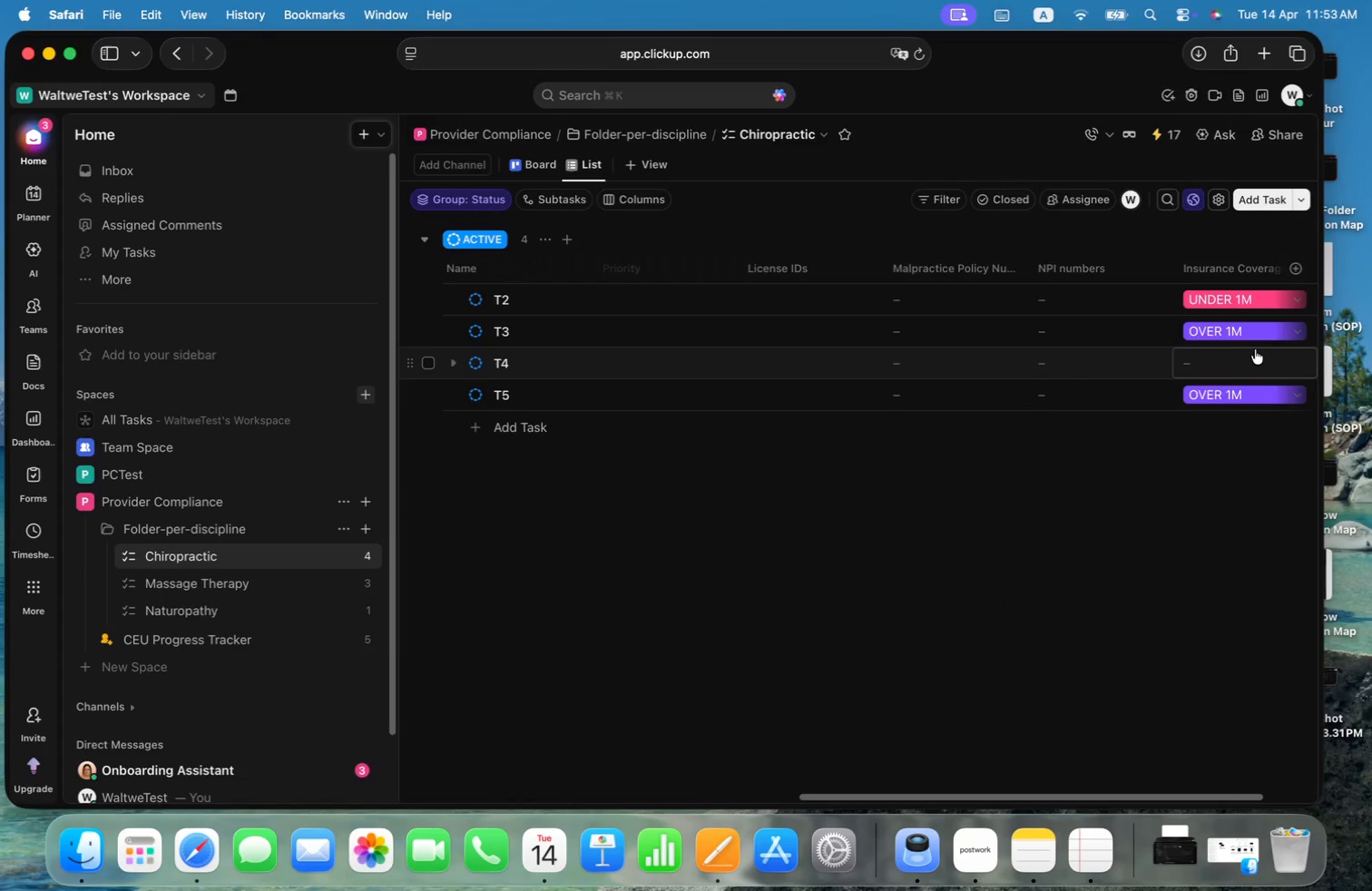 
left_click([1249, 357])
 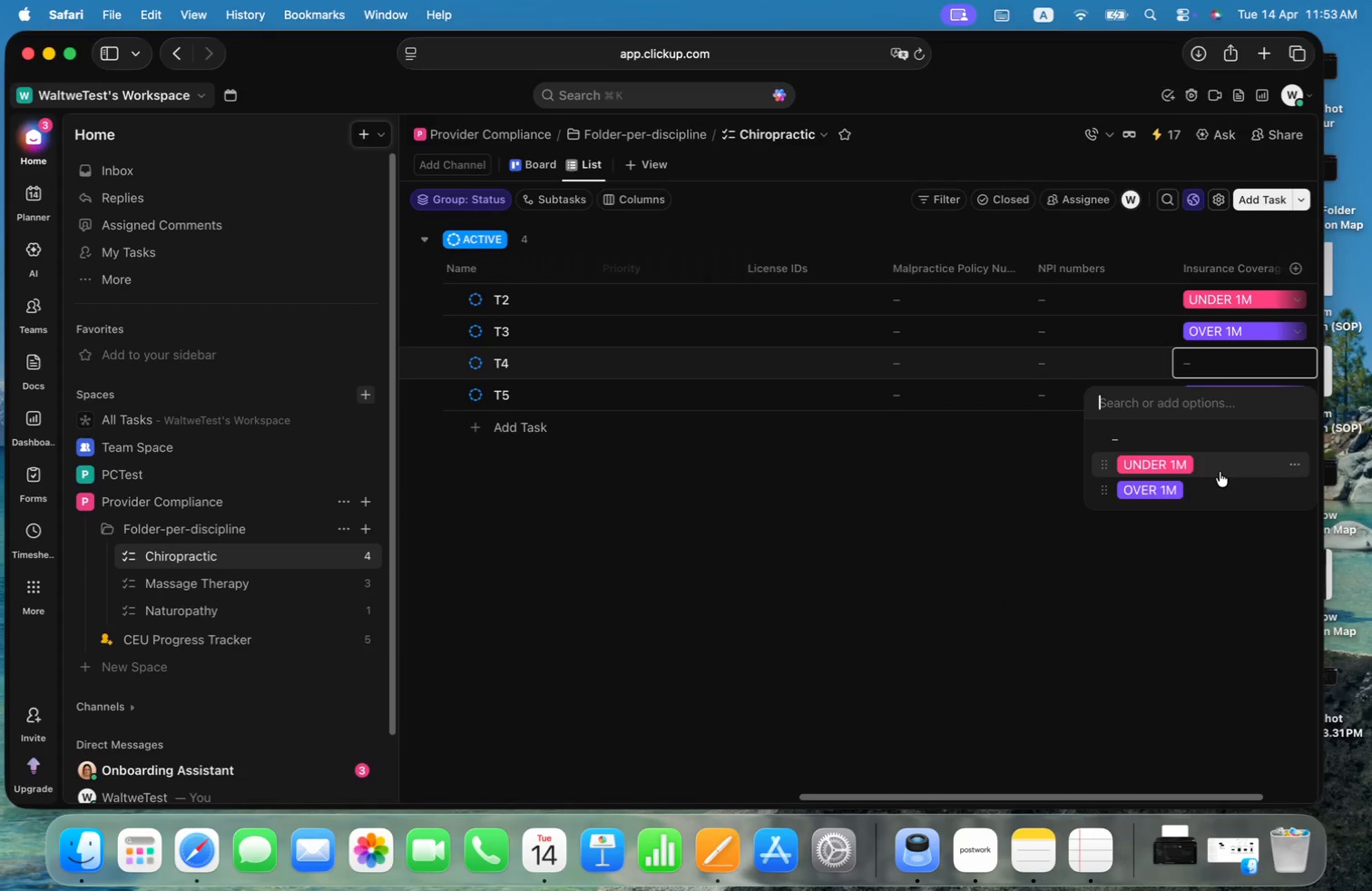 
left_click([1220, 465])
 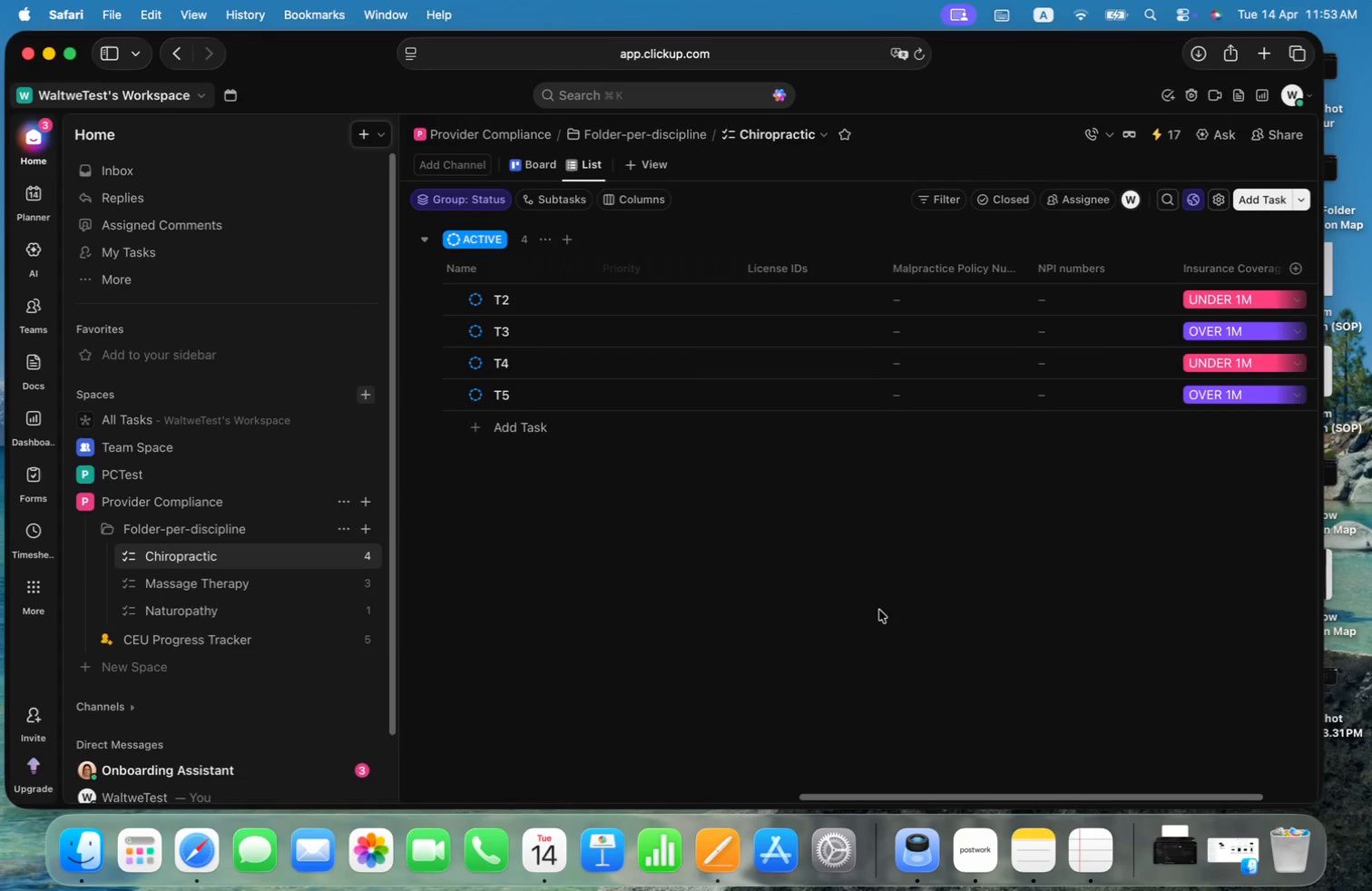 
left_click([879, 610])
 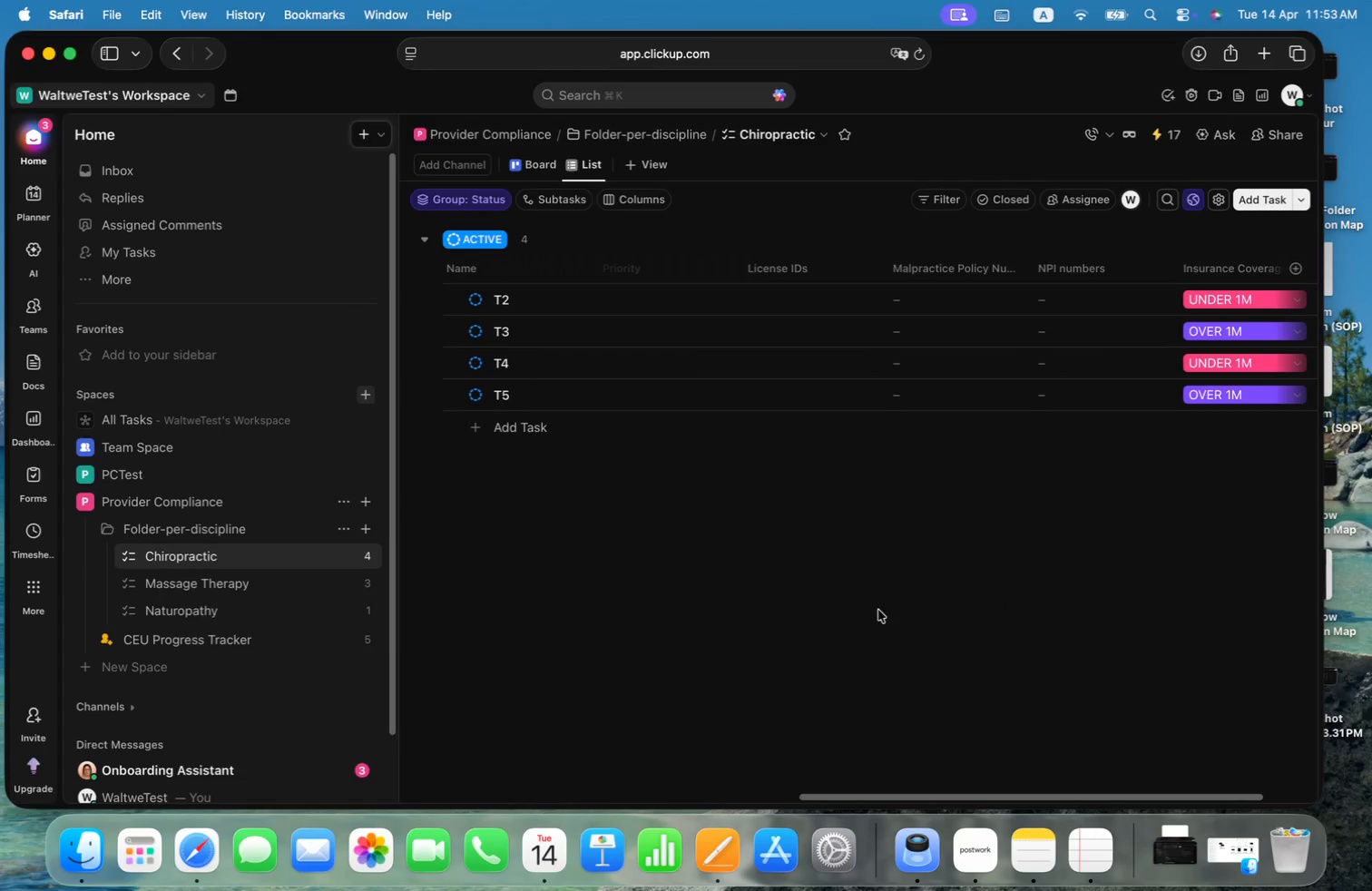 
left_click_drag(start_coordinate=[985, 798], to_coordinate=[565, 792])
 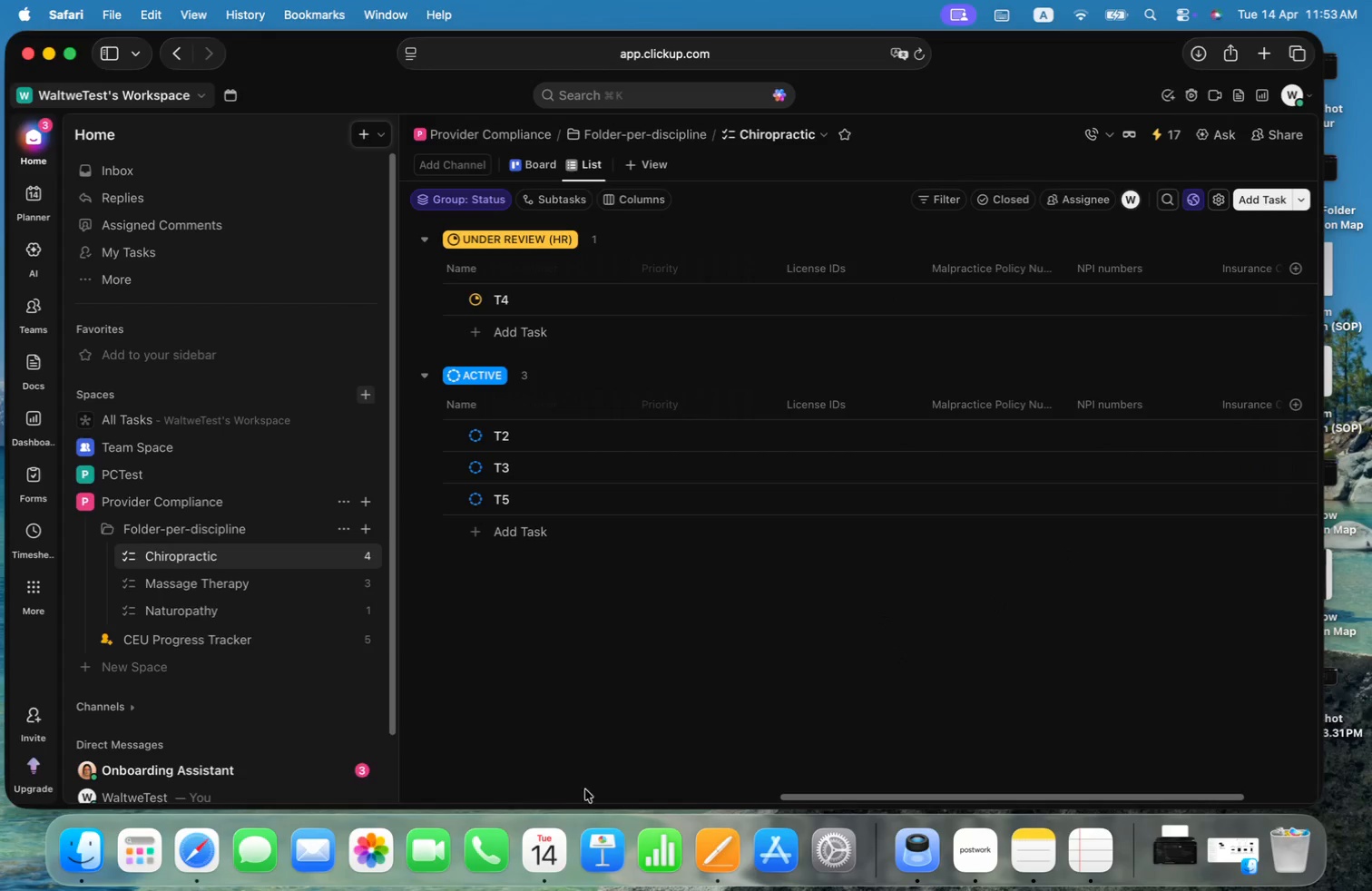 
key(Meta+CommandLeft)
 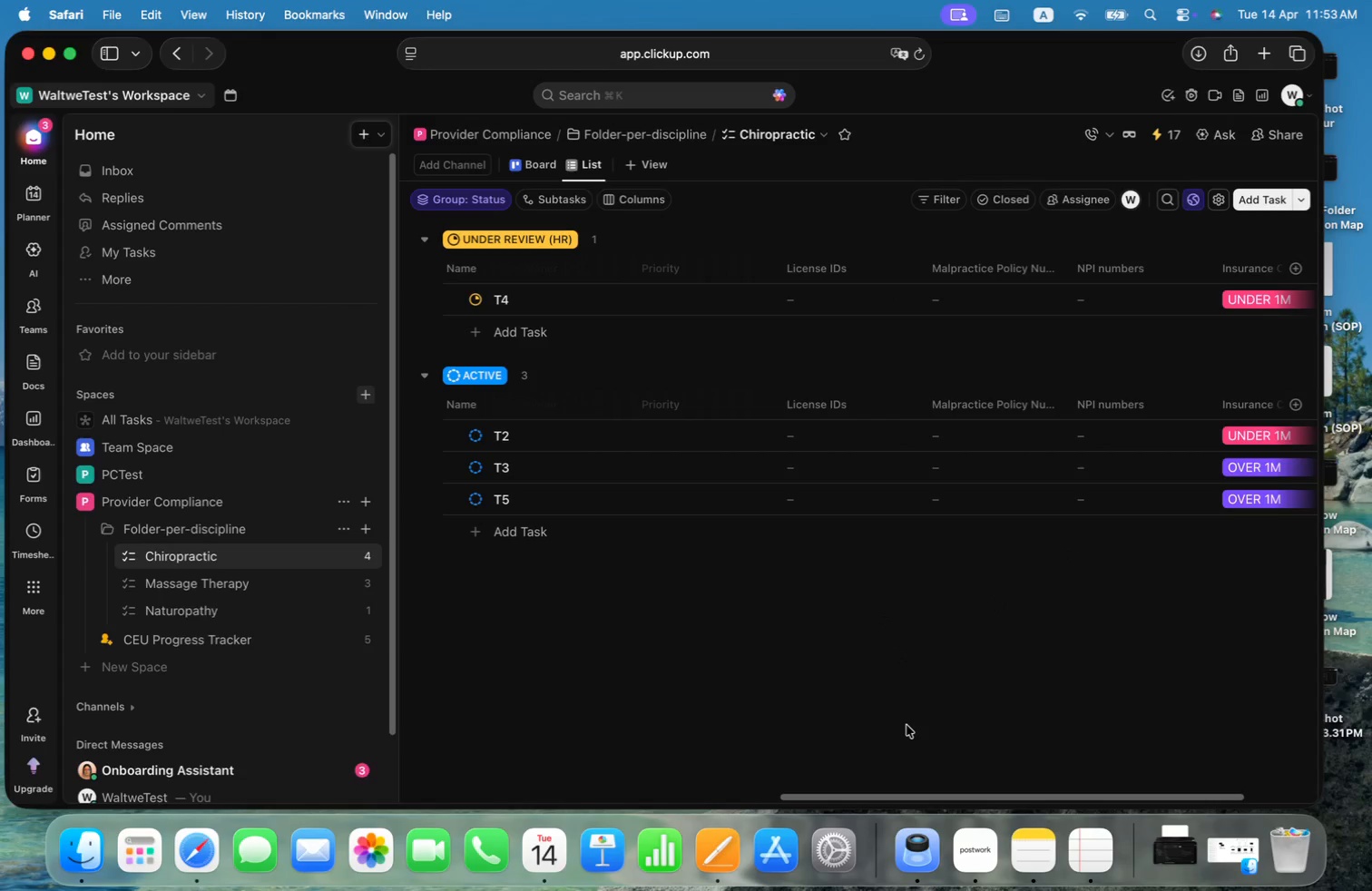 
key(Tab)
 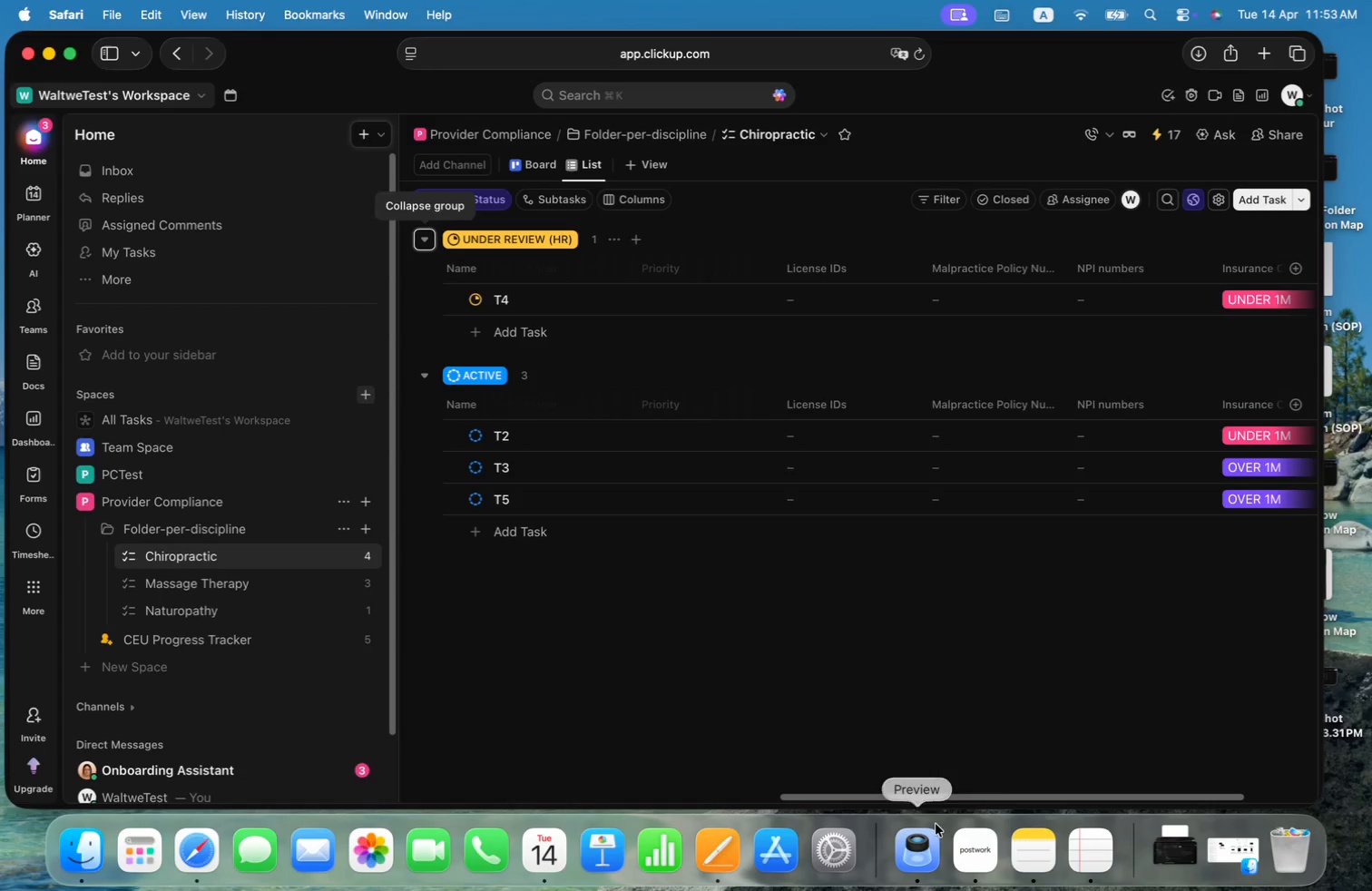 
left_click([985, 864])